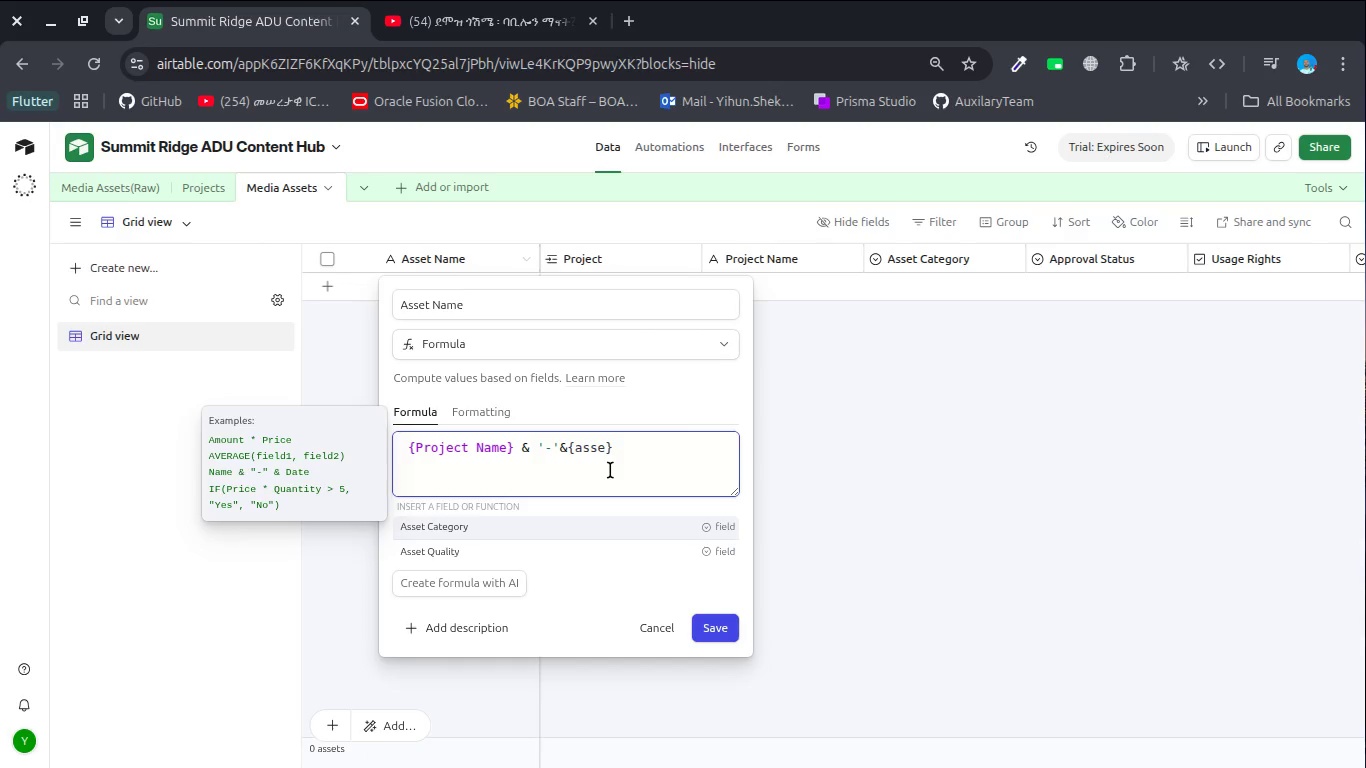 
key(Enter)
 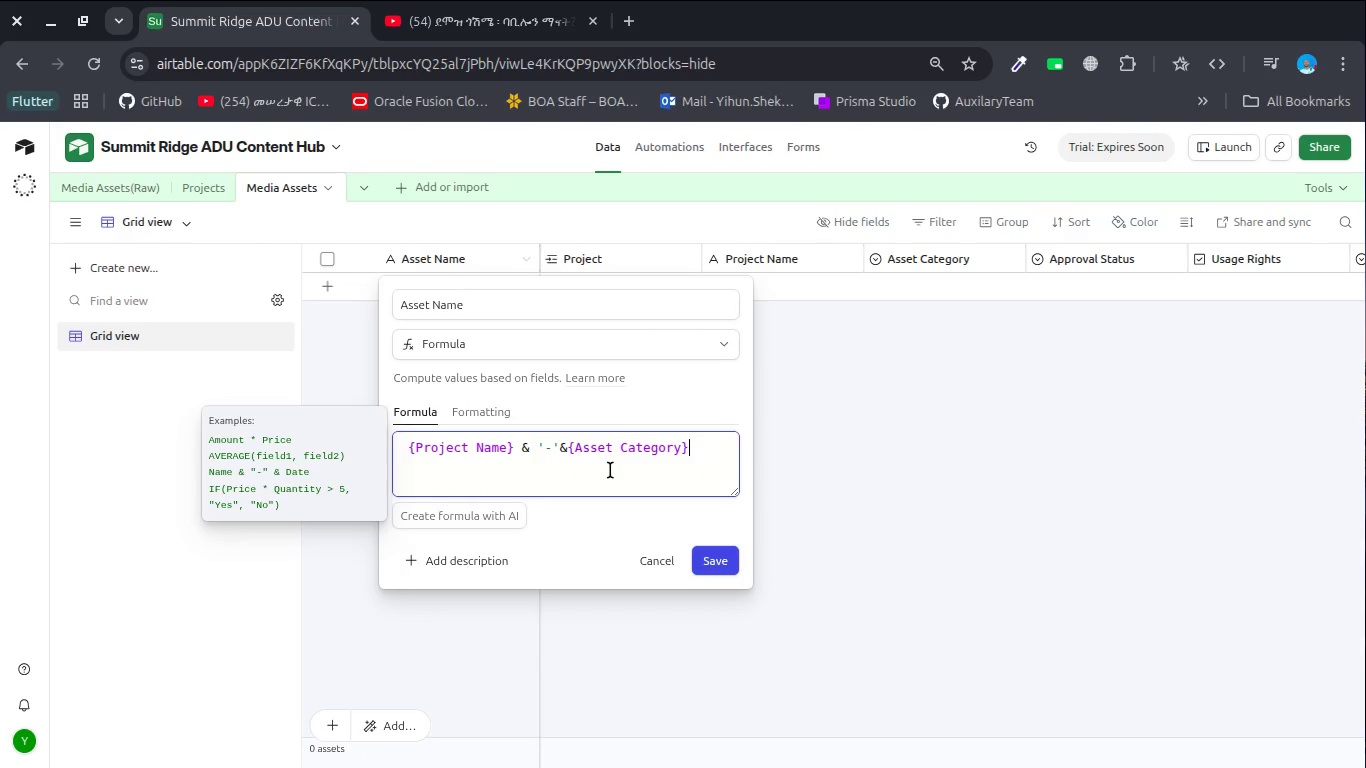 
left_click([711, 566])
 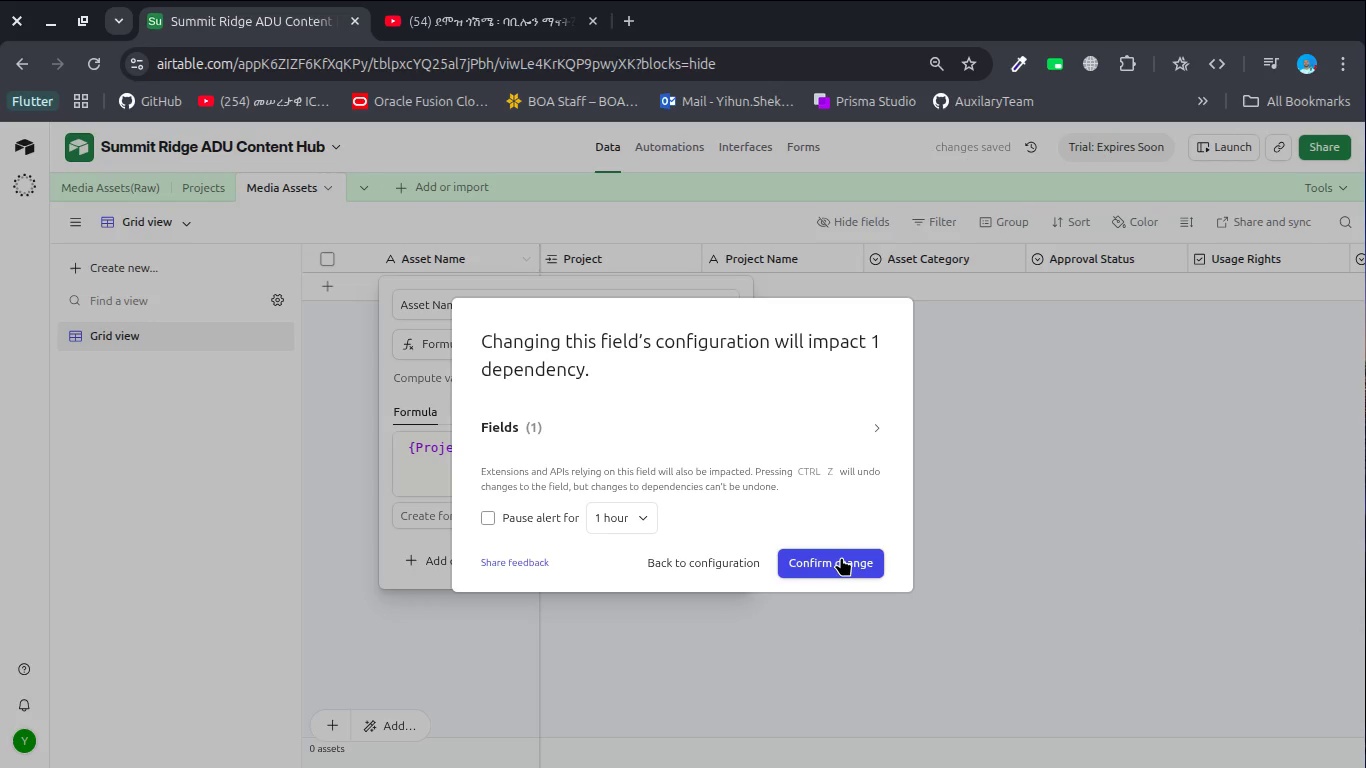 
left_click([841, 557])
 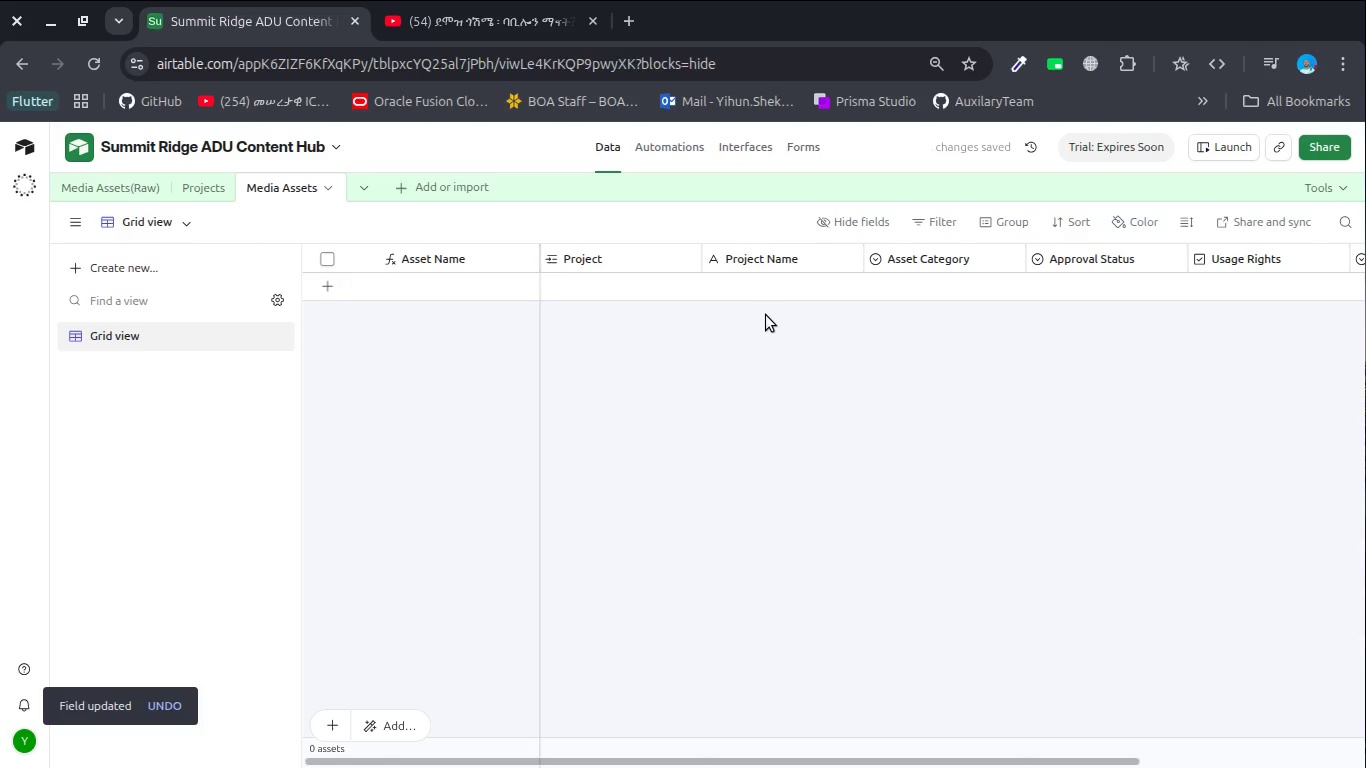 
scroll: coordinate [766, 315], scroll_direction: up, amount: 10.0
 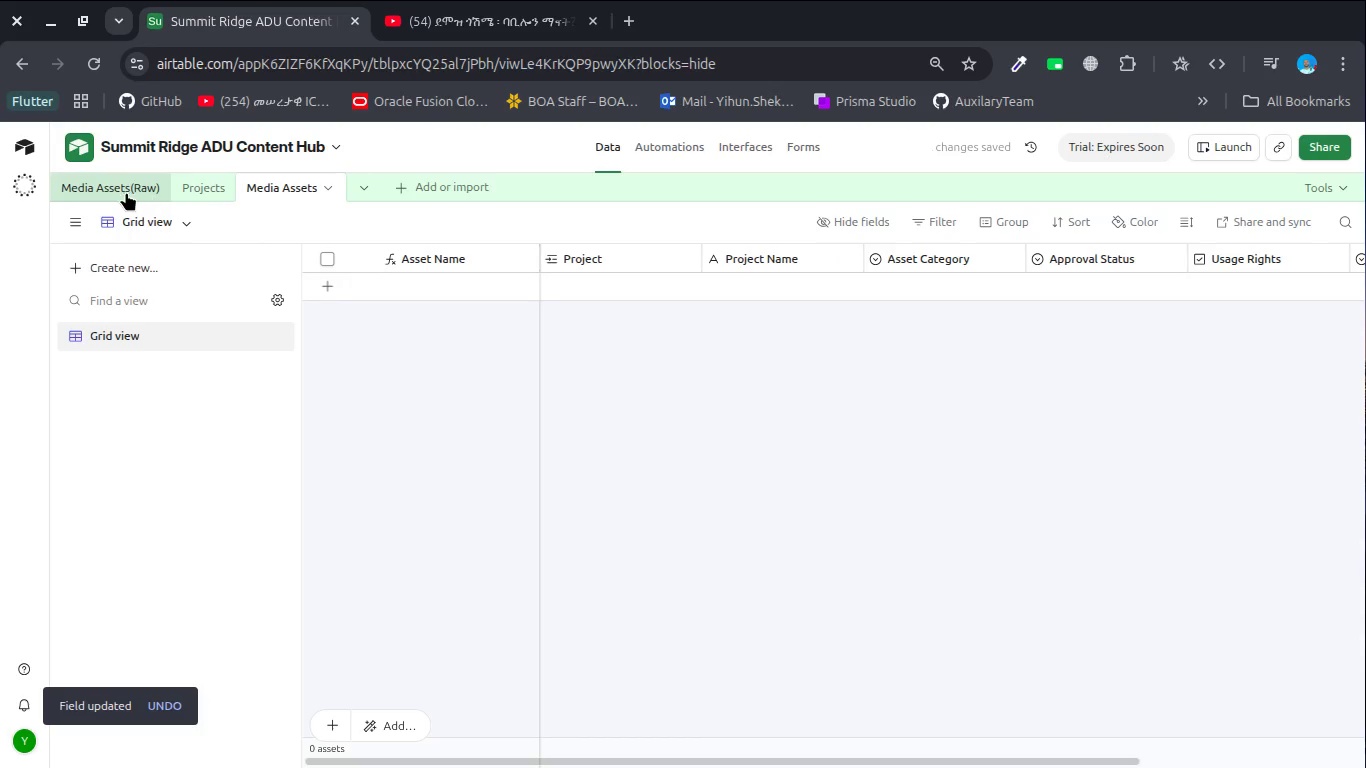 
left_click([105, 193])
 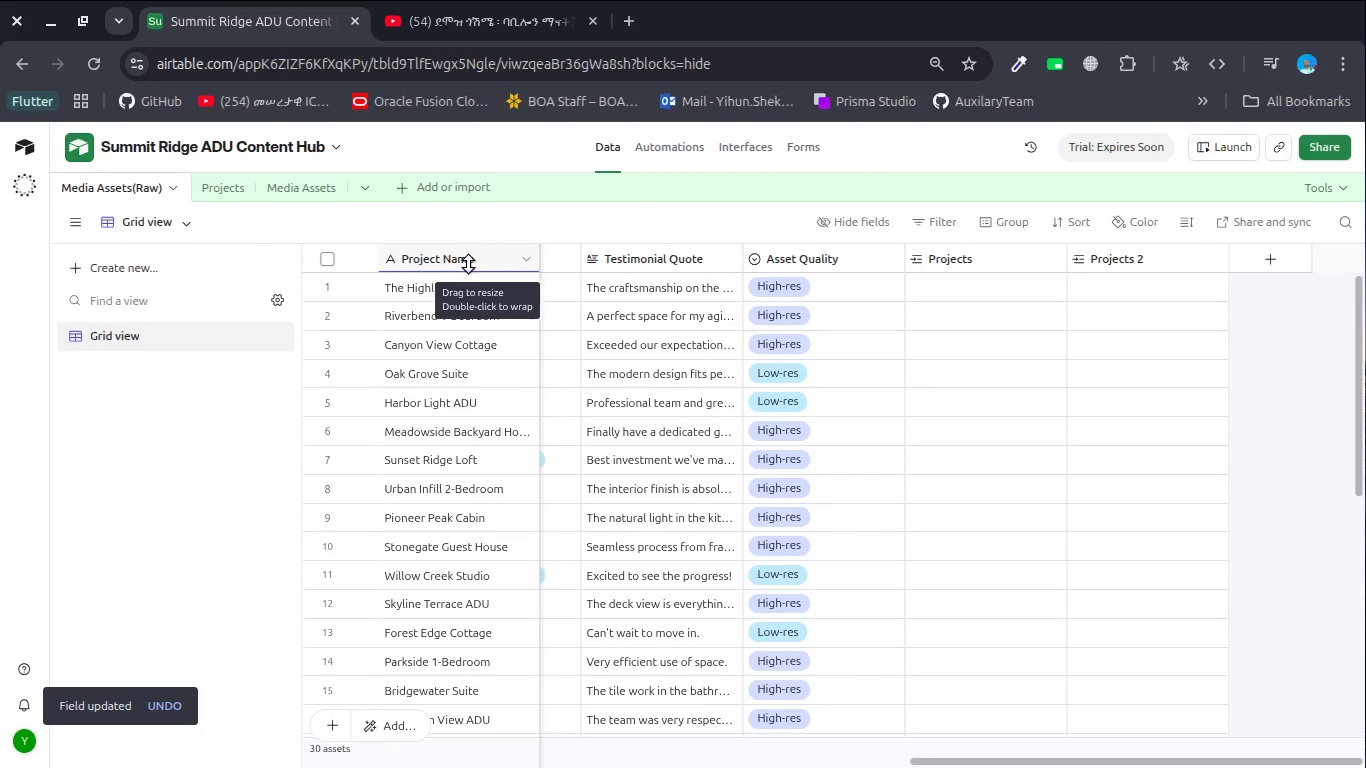 
left_click([446, 259])
 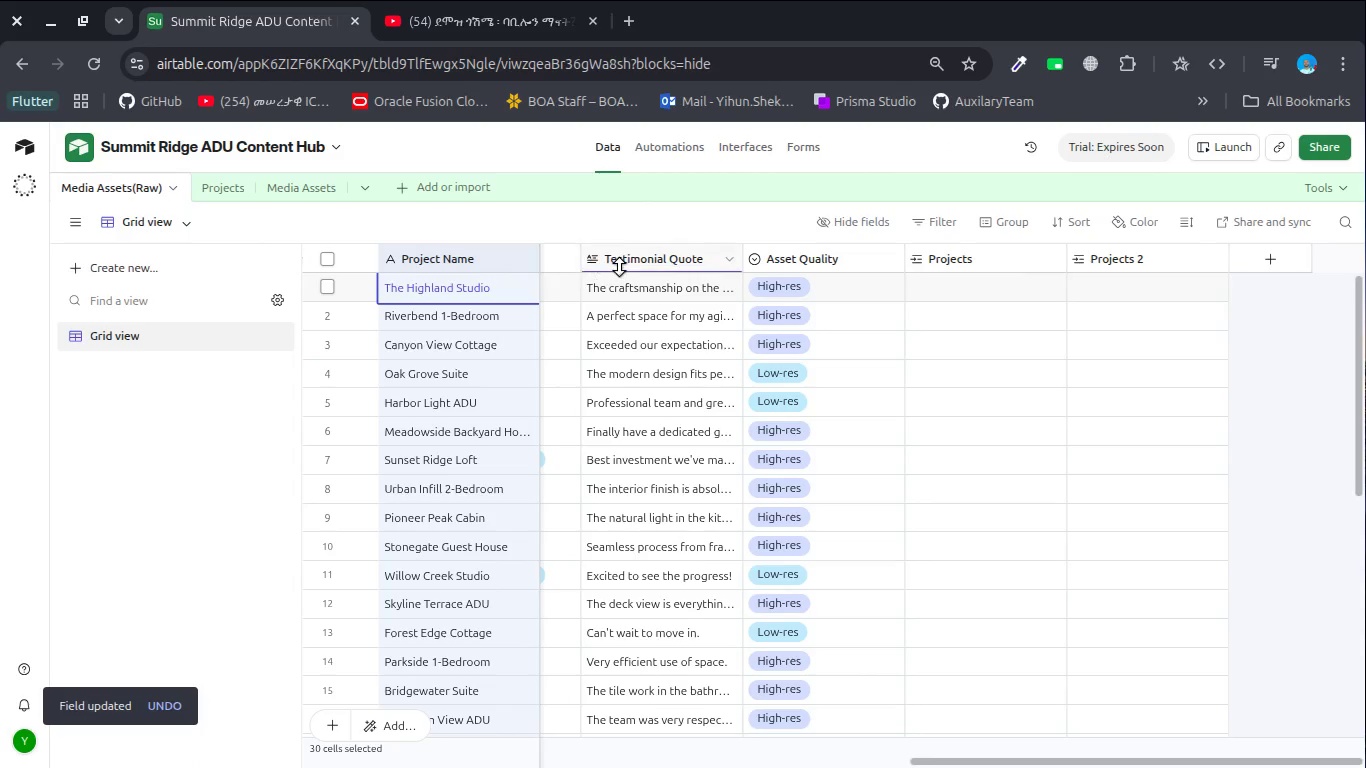 
scroll: coordinate [621, 267], scroll_direction: up, amount: 19.0
 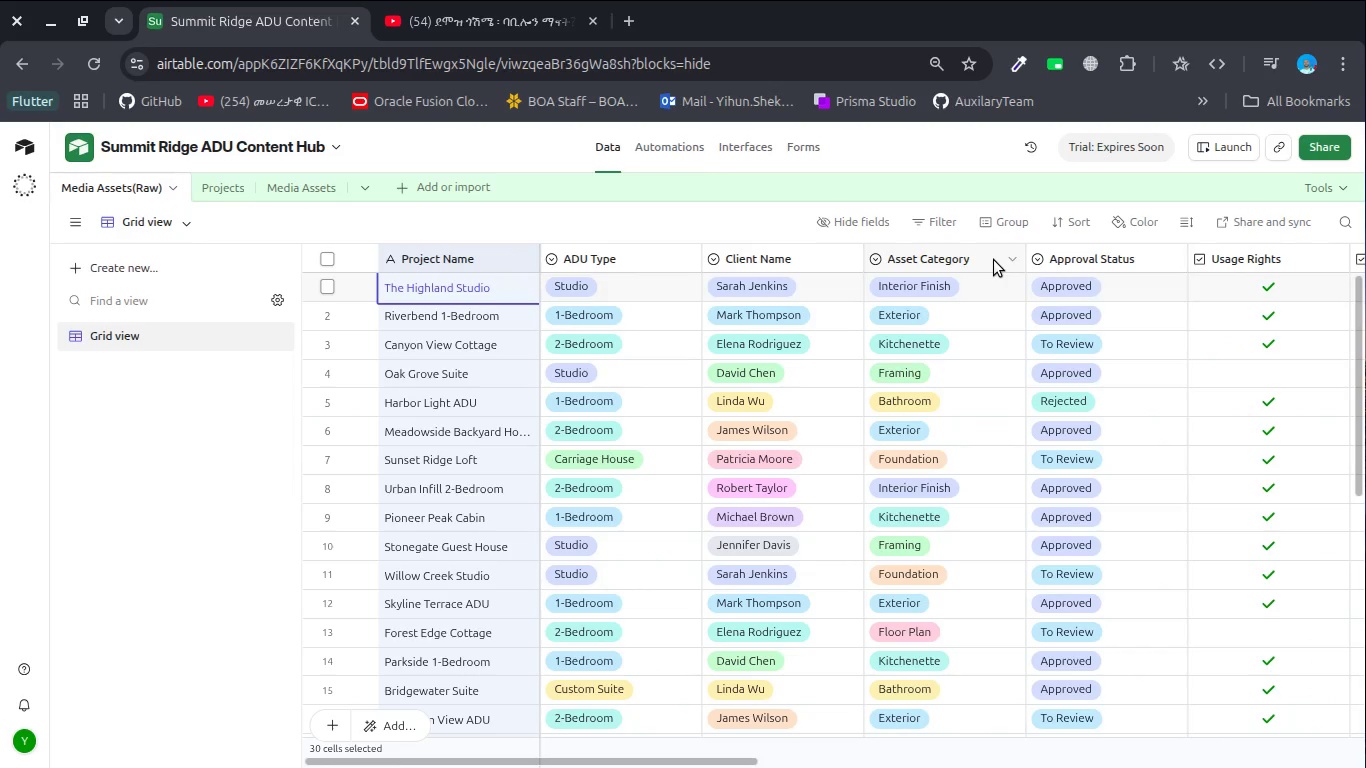 
left_click_drag(start_coordinate=[946, 258], to_coordinate=[612, 271])
 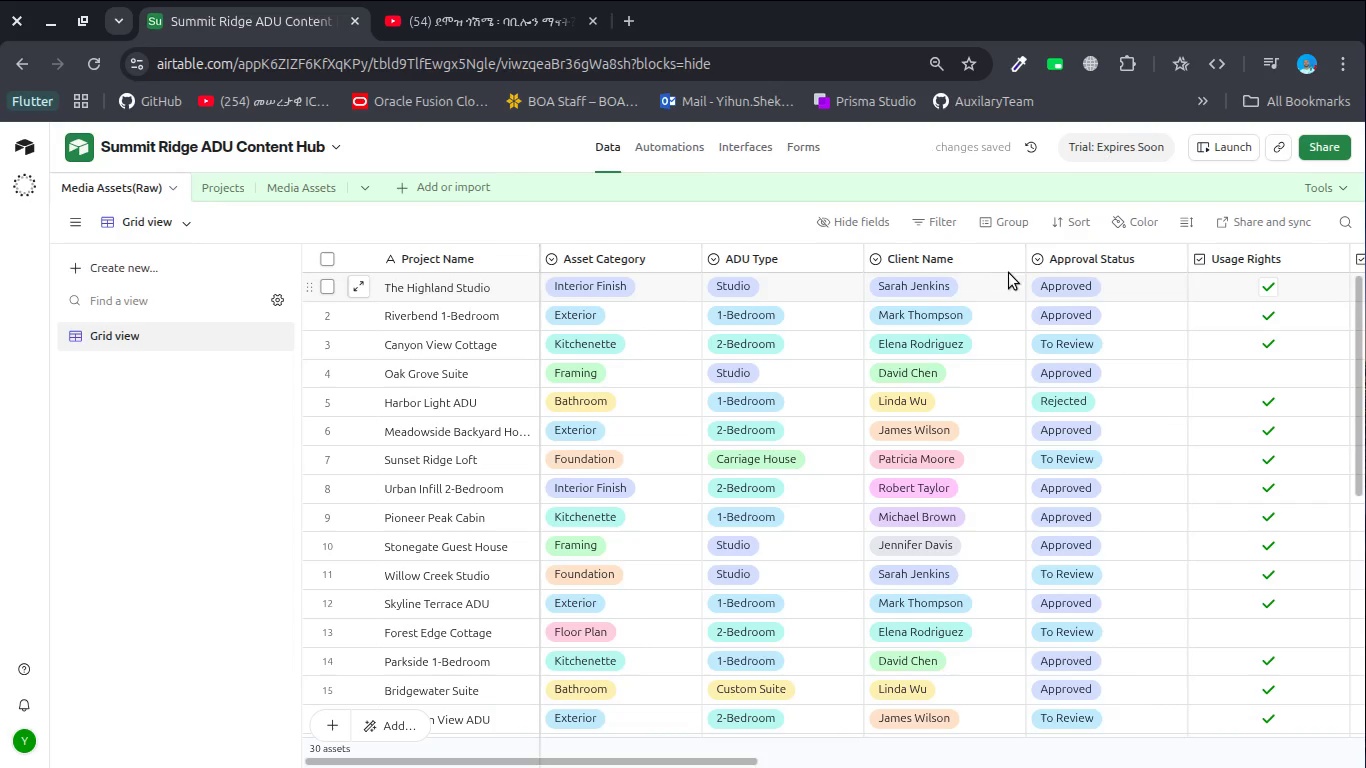 
wait(6.73)
 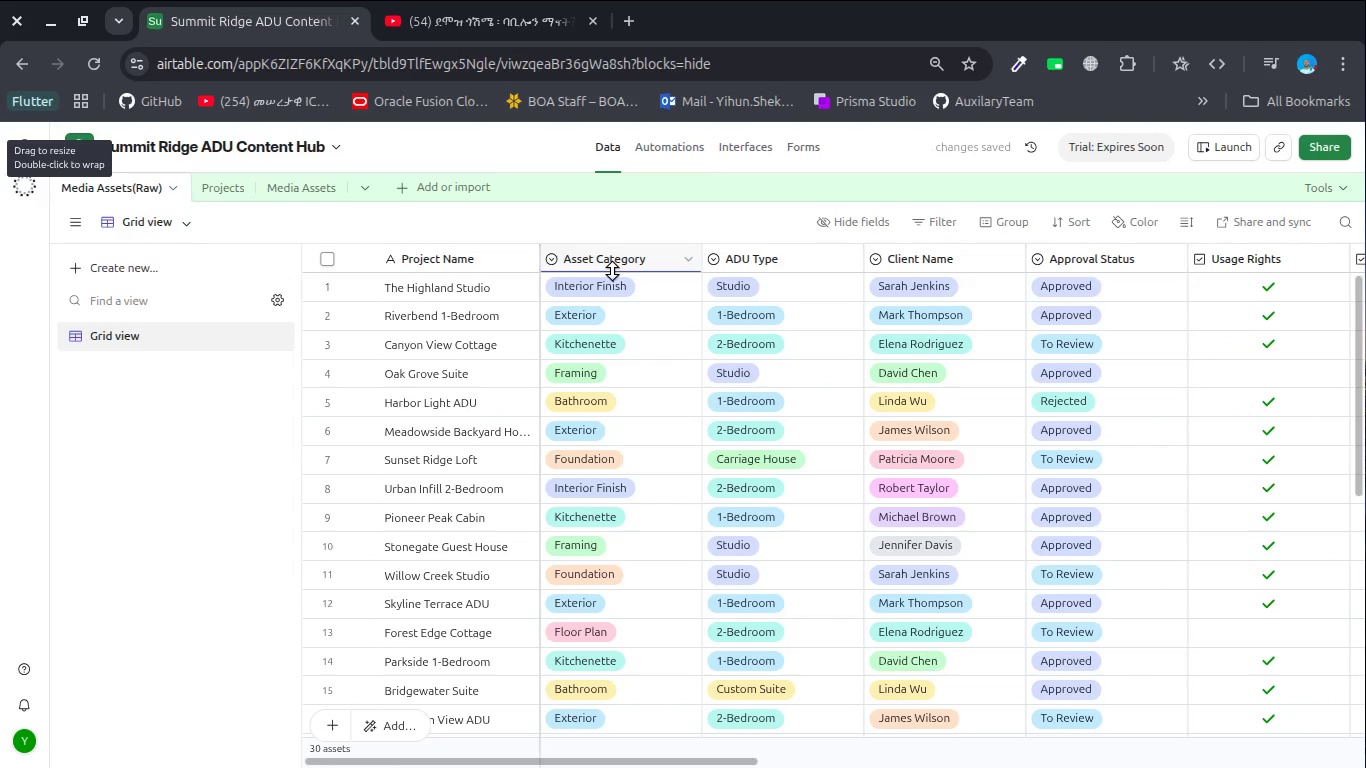 
scroll: coordinate [921, 301], scroll_direction: down, amount: 1.0
 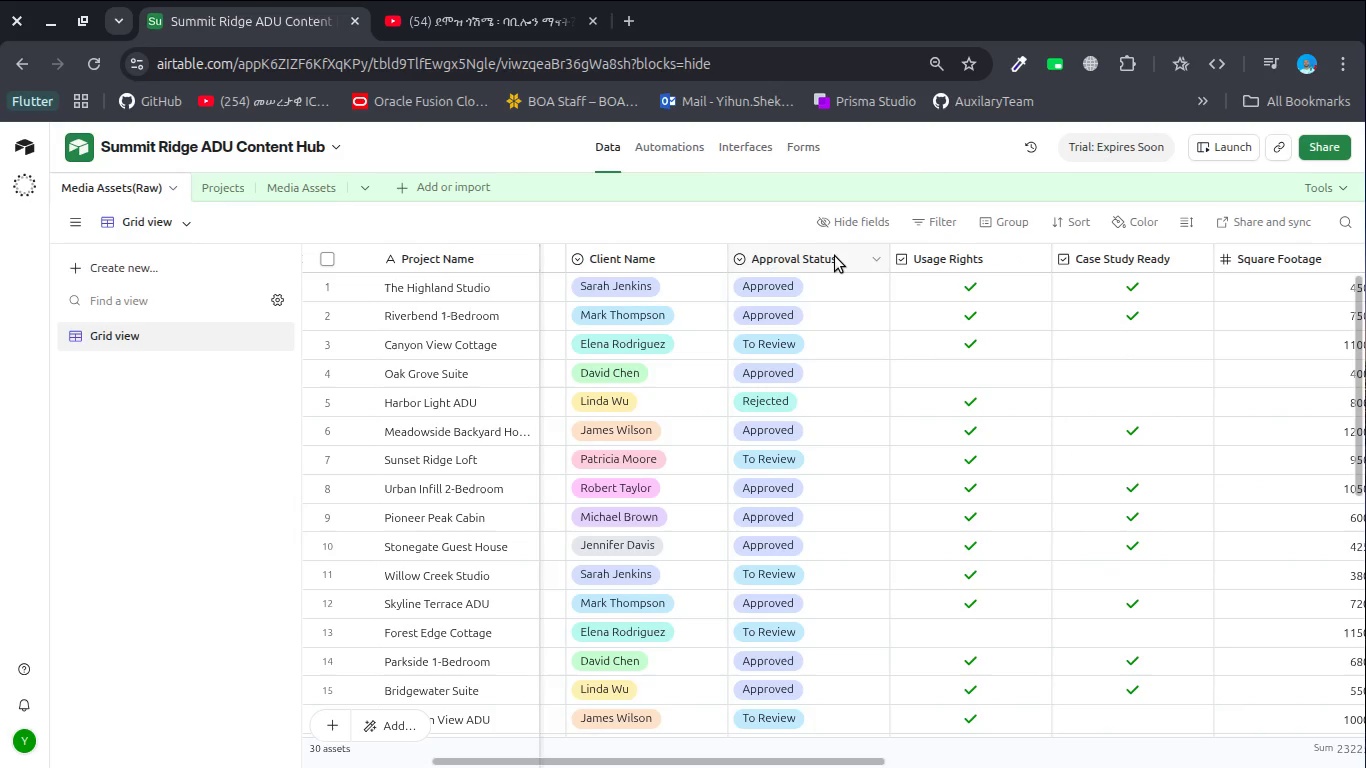 
left_click_drag(start_coordinate=[835, 256], to_coordinate=[734, 282])
 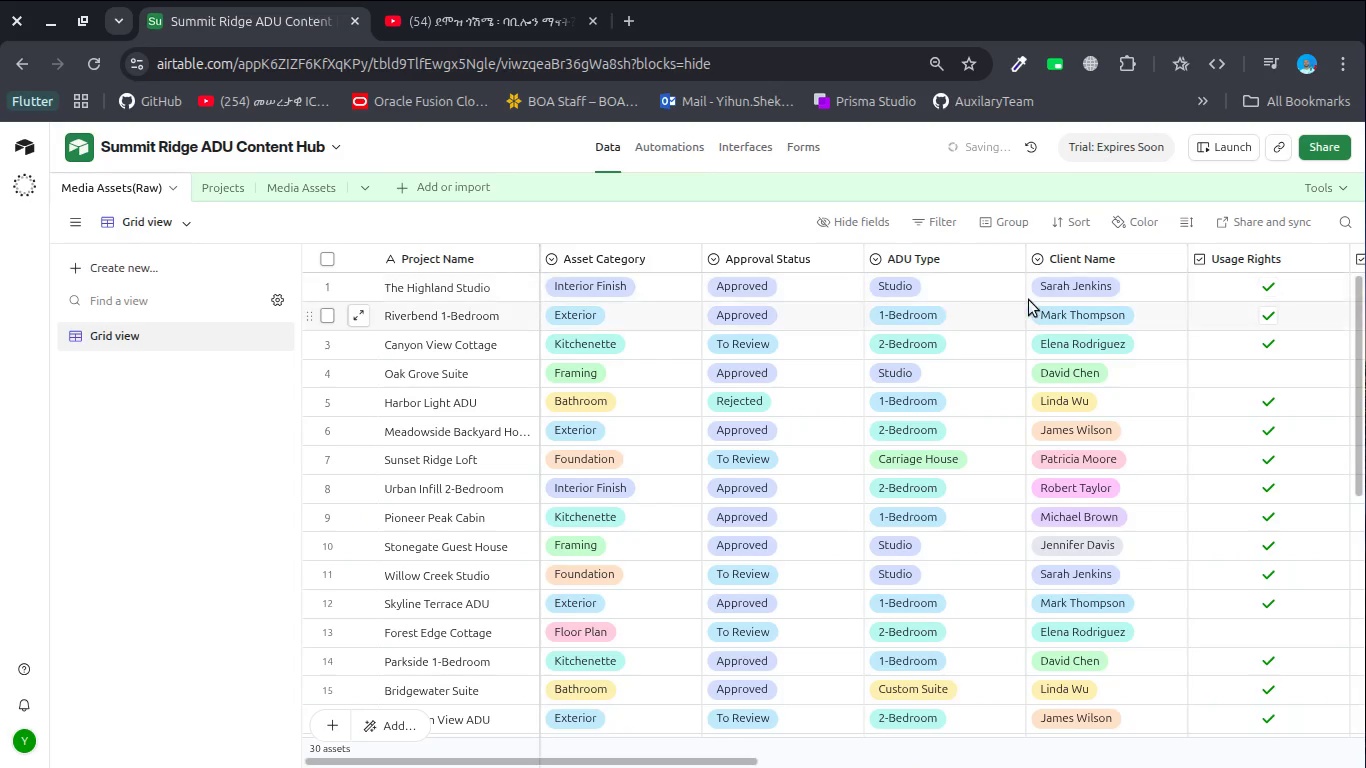 
scroll: coordinate [1029, 300], scroll_direction: down, amount: 10.0
 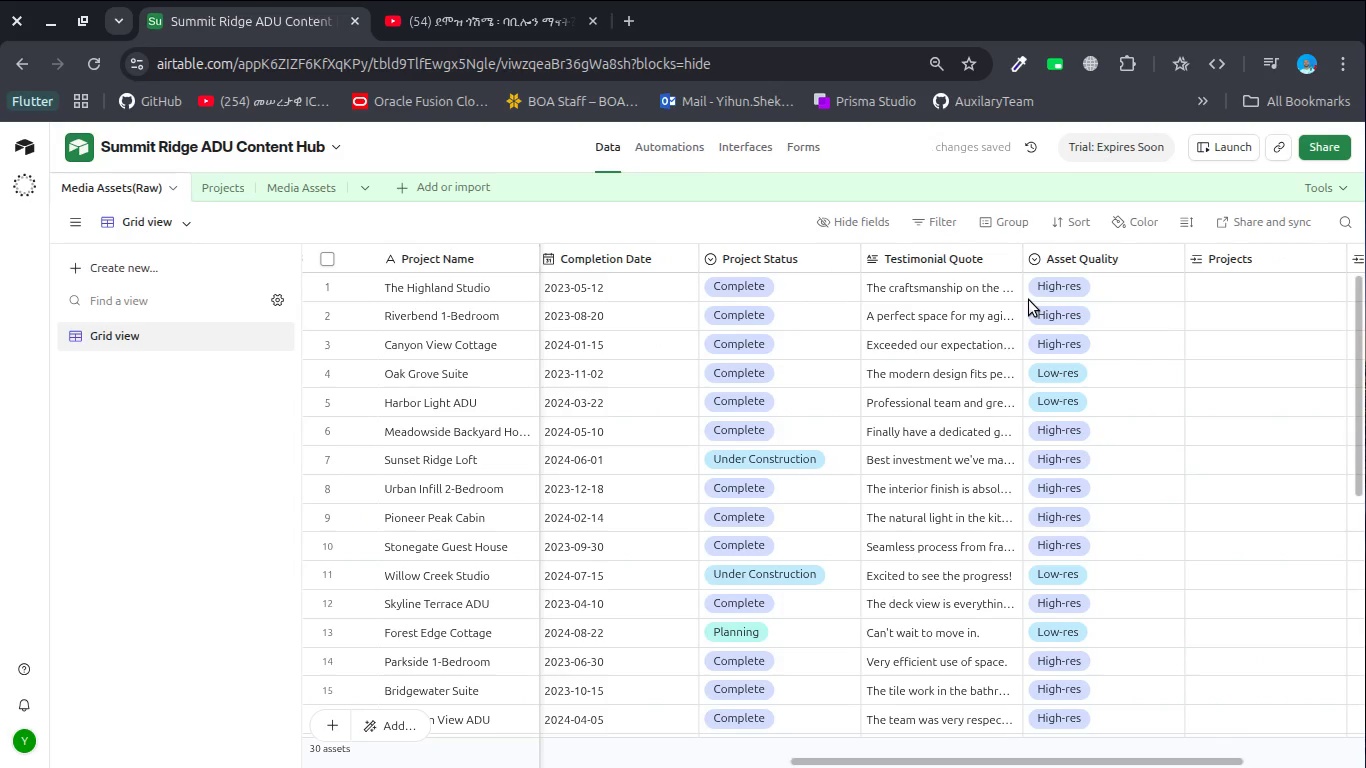 
scroll: coordinate [1029, 300], scroll_direction: up, amount: 6.0
 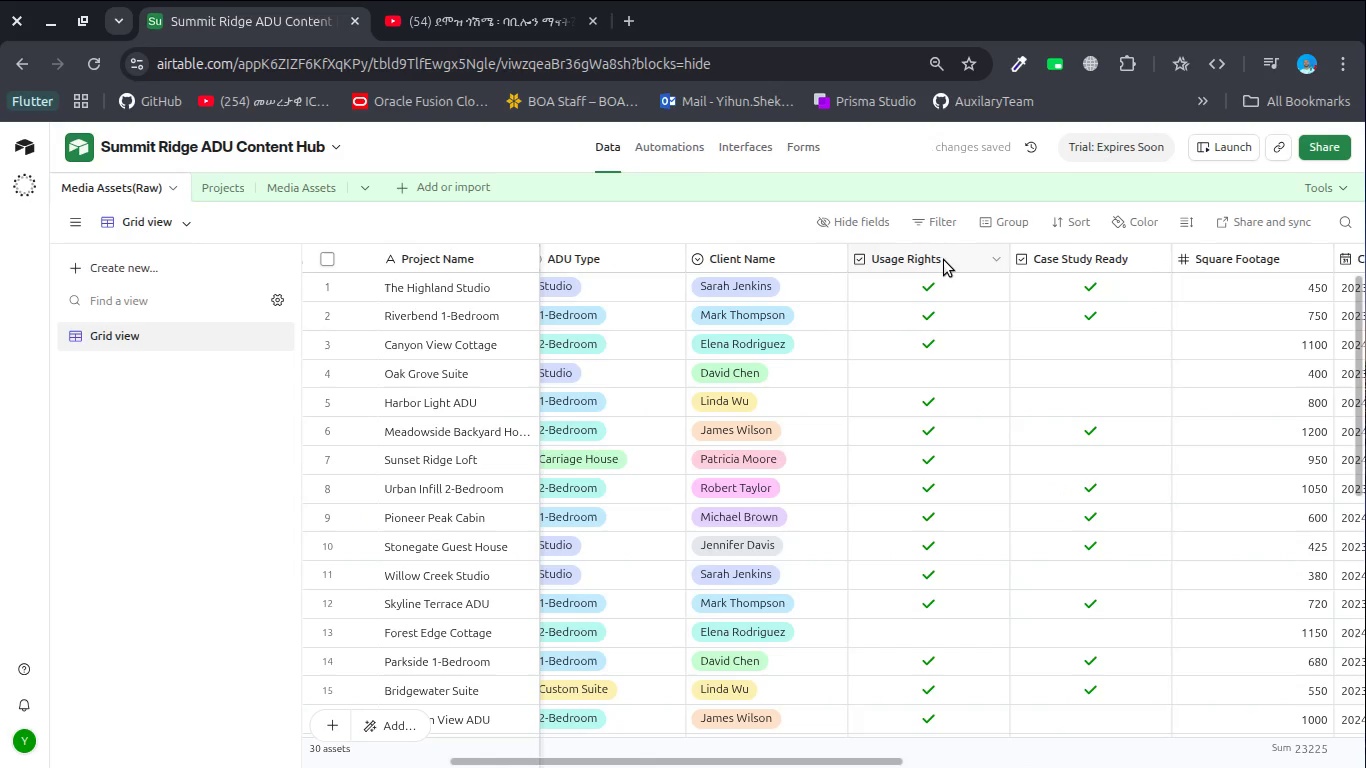 
left_click_drag(start_coordinate=[944, 260], to_coordinate=[893, 285])
 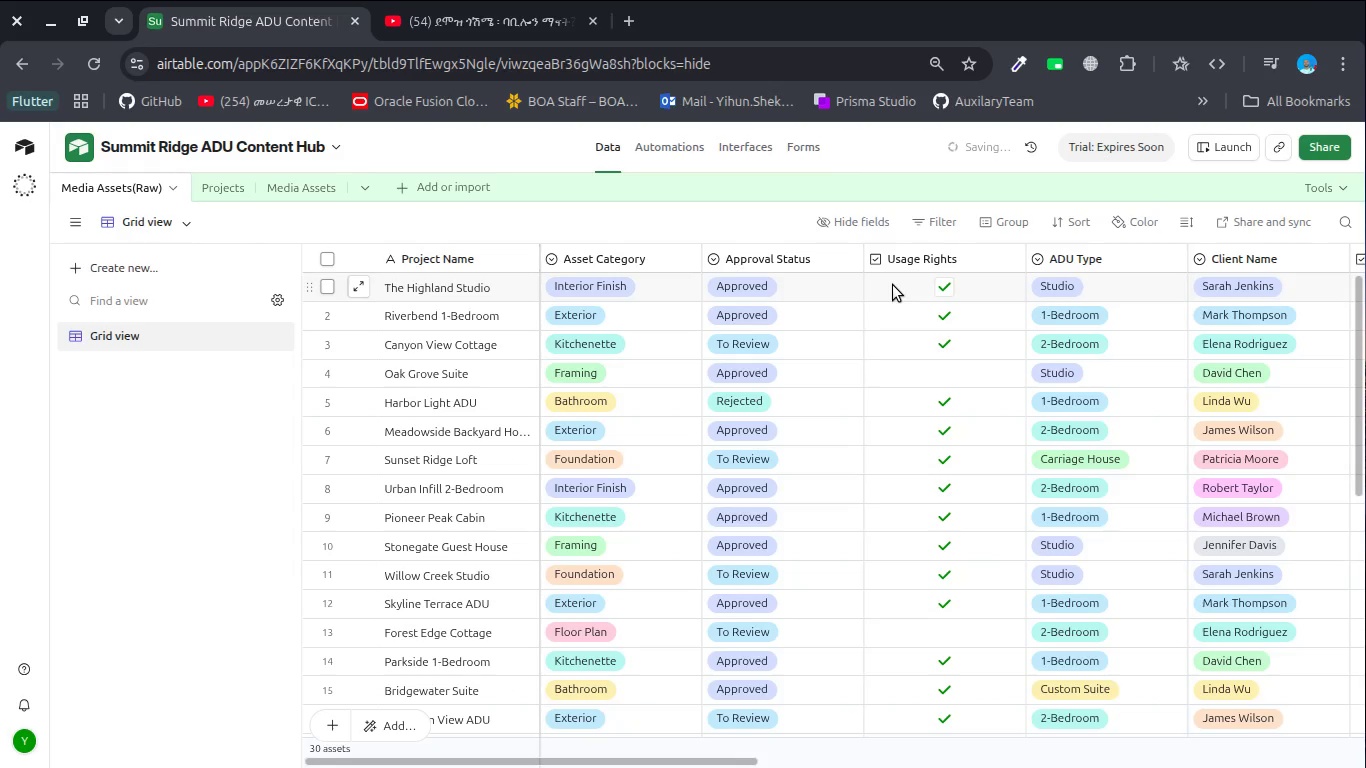 
scroll: coordinate [893, 285], scroll_direction: down, amount: 9.0
 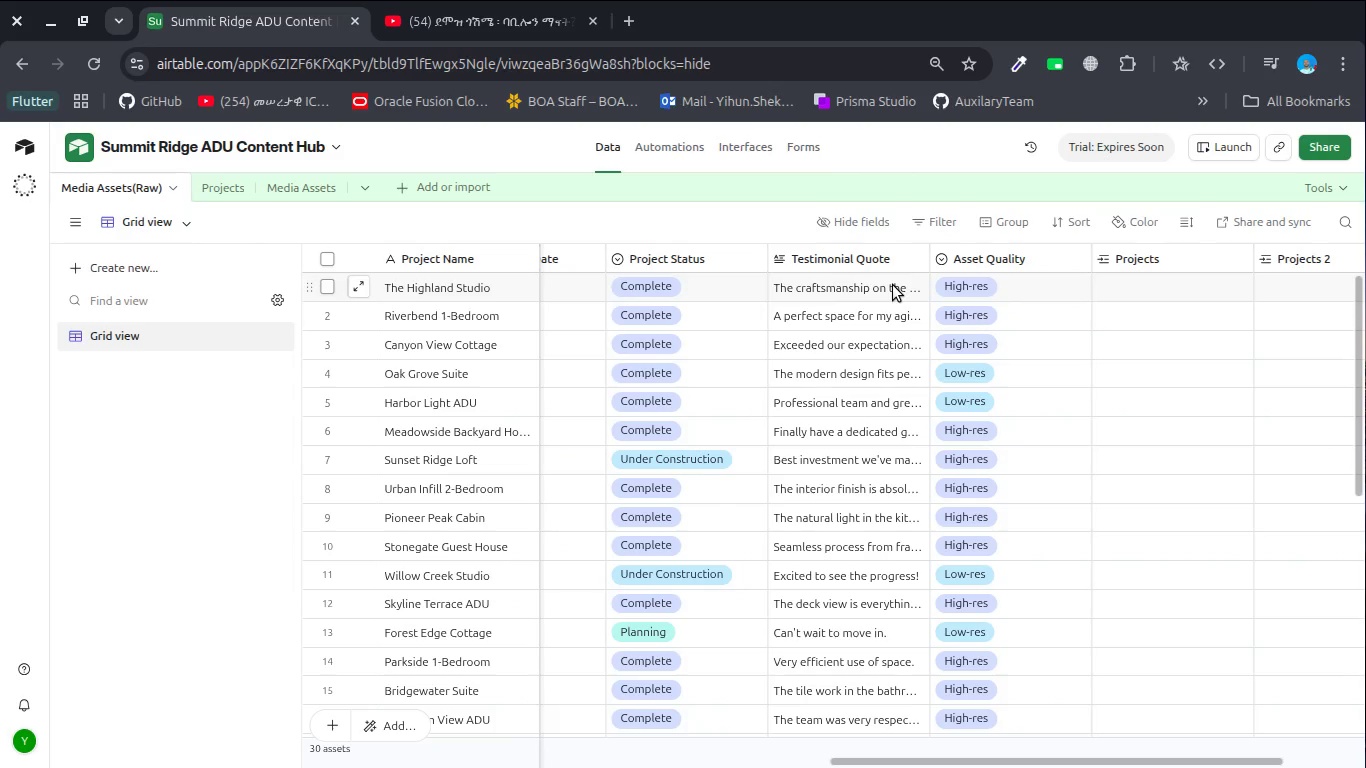 
wait(7.38)
 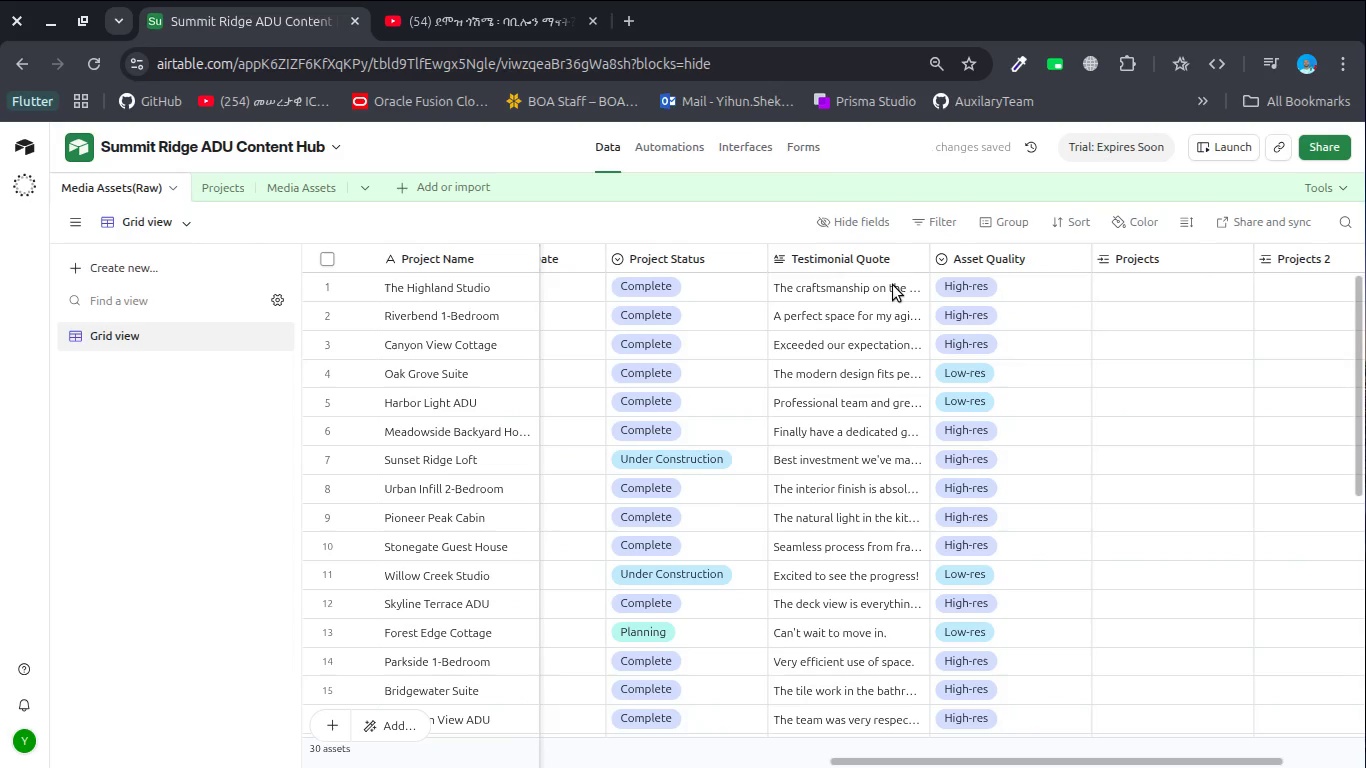 
left_click_drag(start_coordinate=[1004, 254], to_coordinate=[1024, 312])
 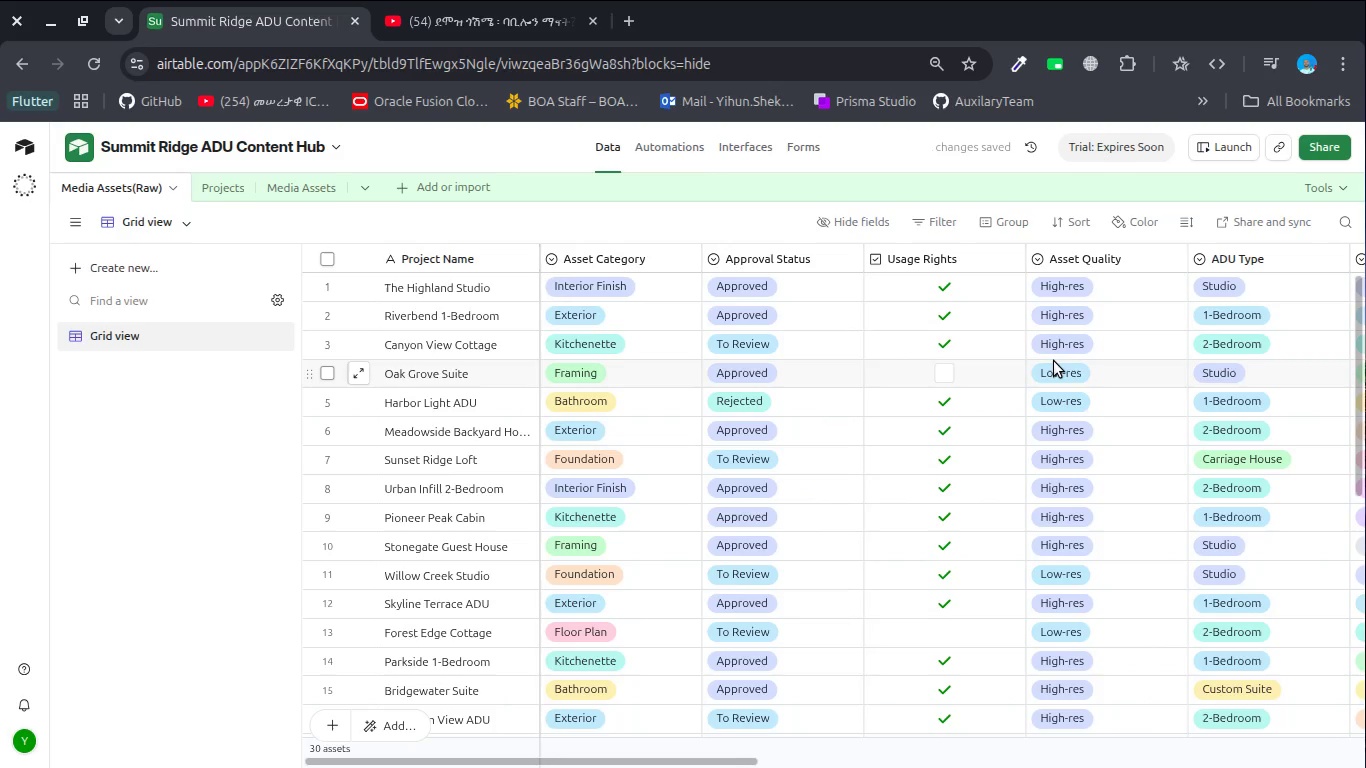 
wait(5.27)
 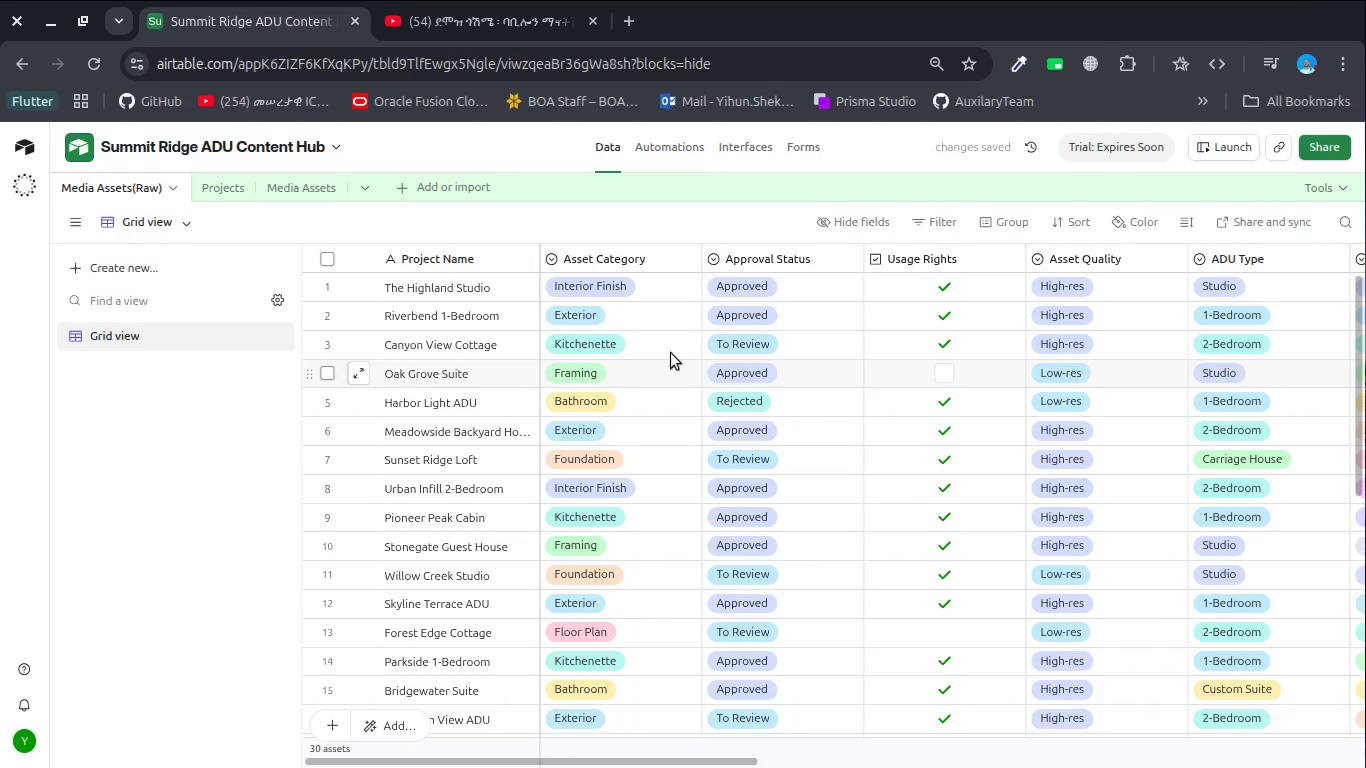 
left_click([493, 254])
 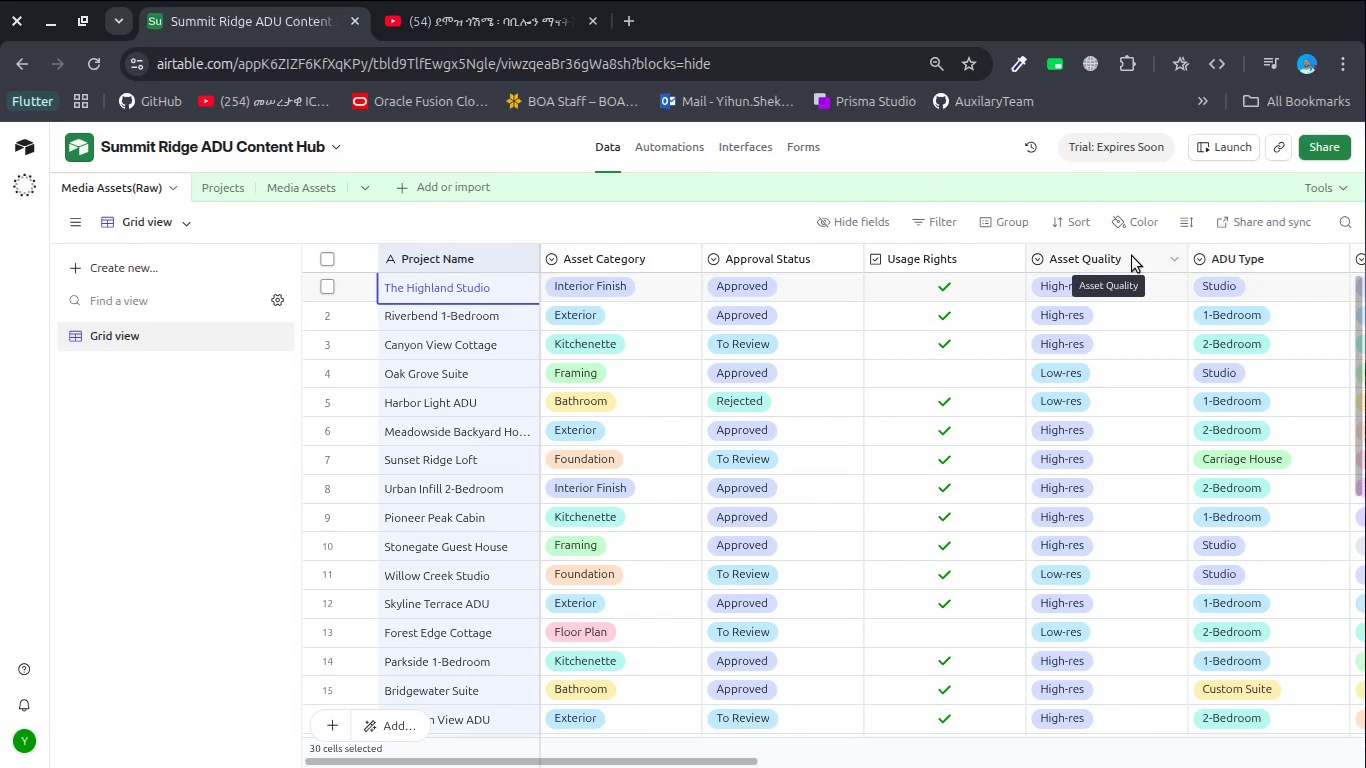 
hold_key(key=ShiftLeft, duration=2.8)
left_click([1132, 256])
 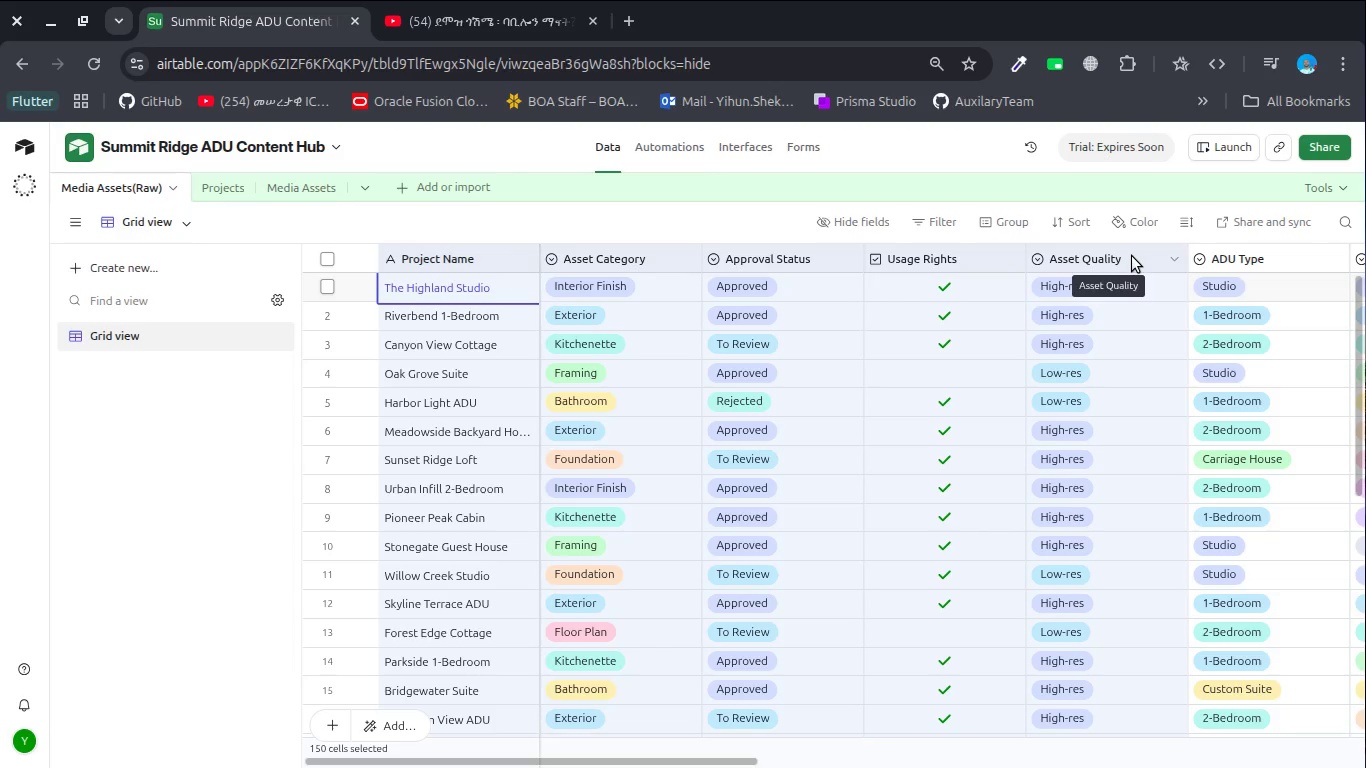 
key(Control+C)
 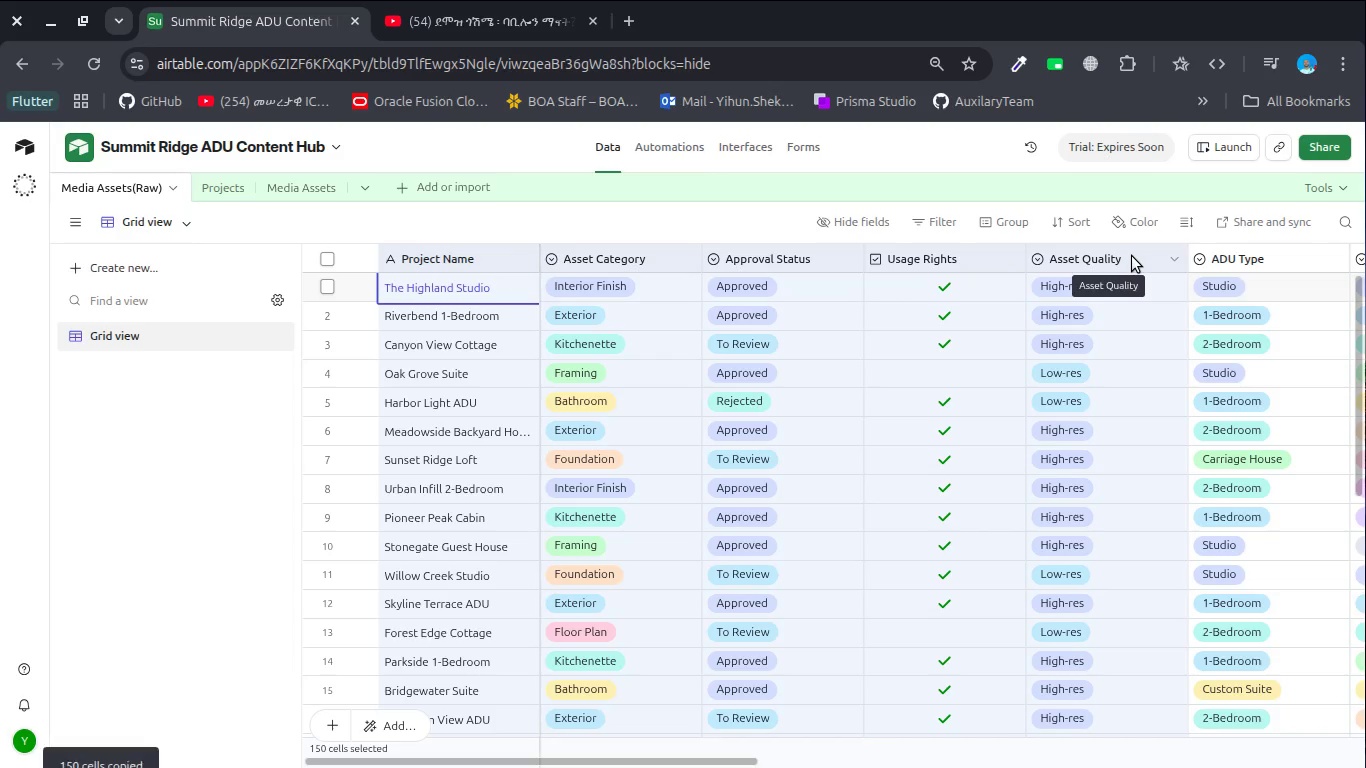 
key(Control+C)
 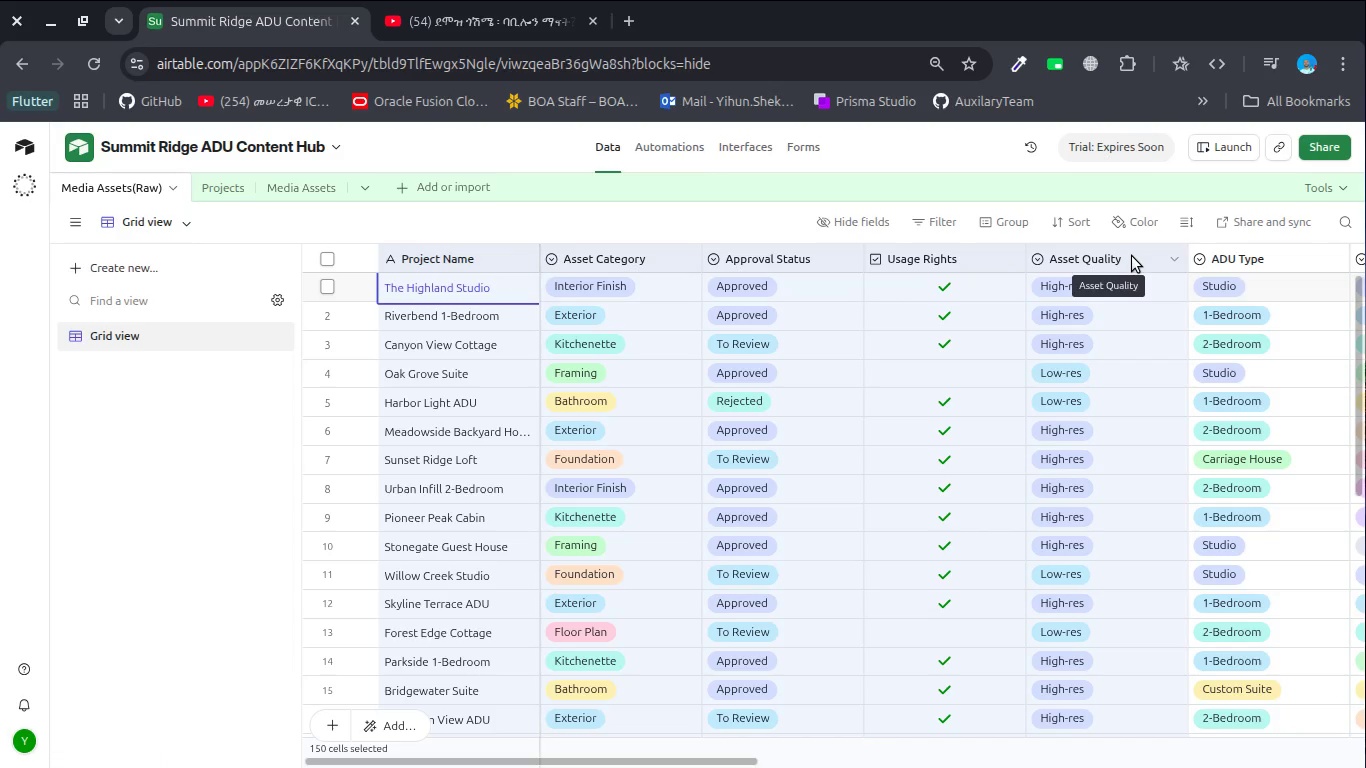 
key(Control+C)
 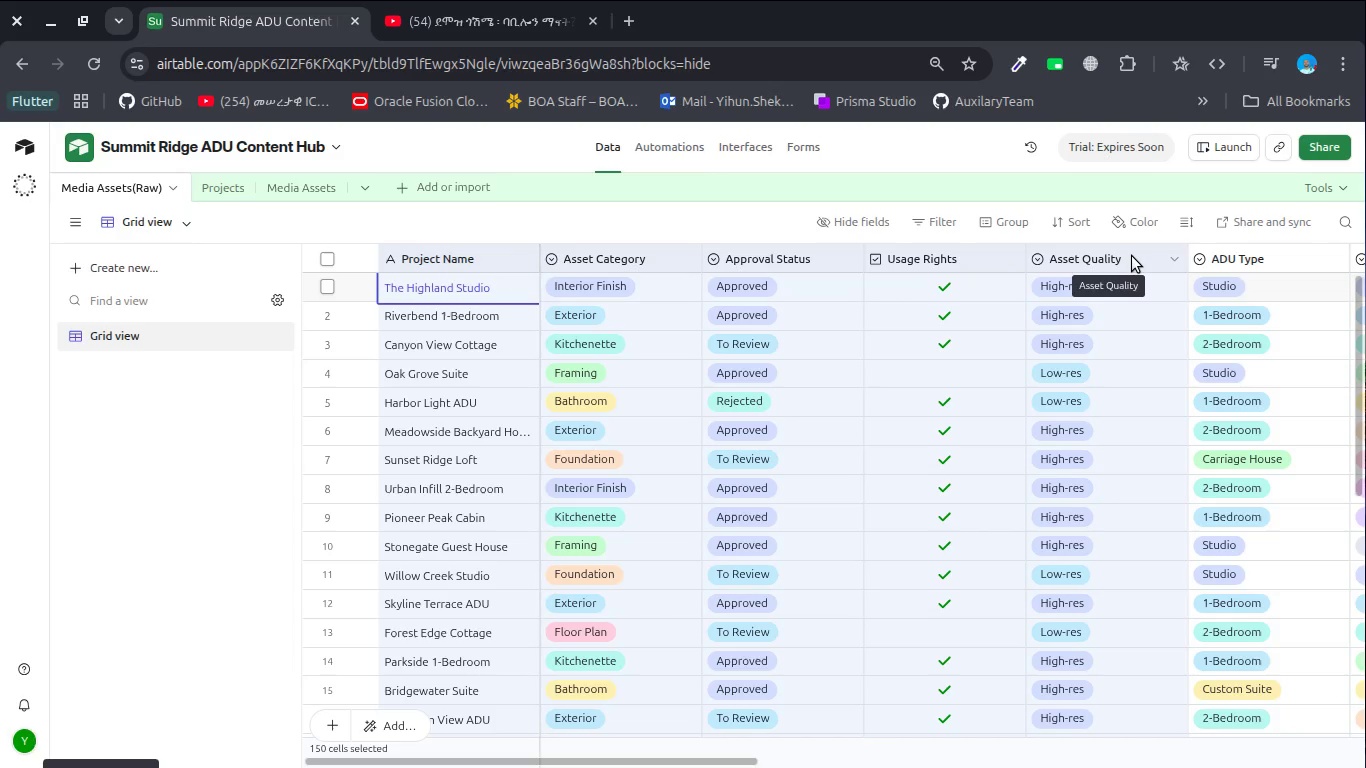 
key(Control+C)
 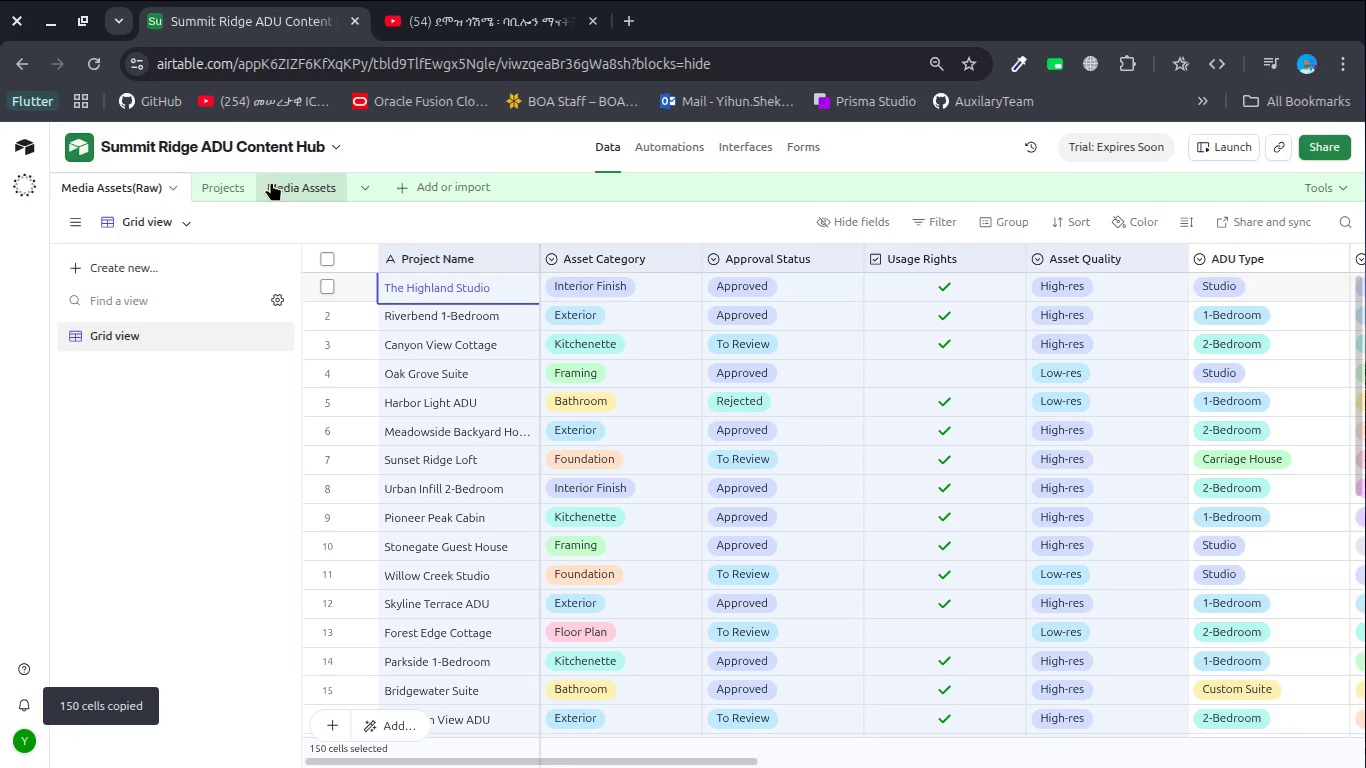 
left_click([292, 194])
 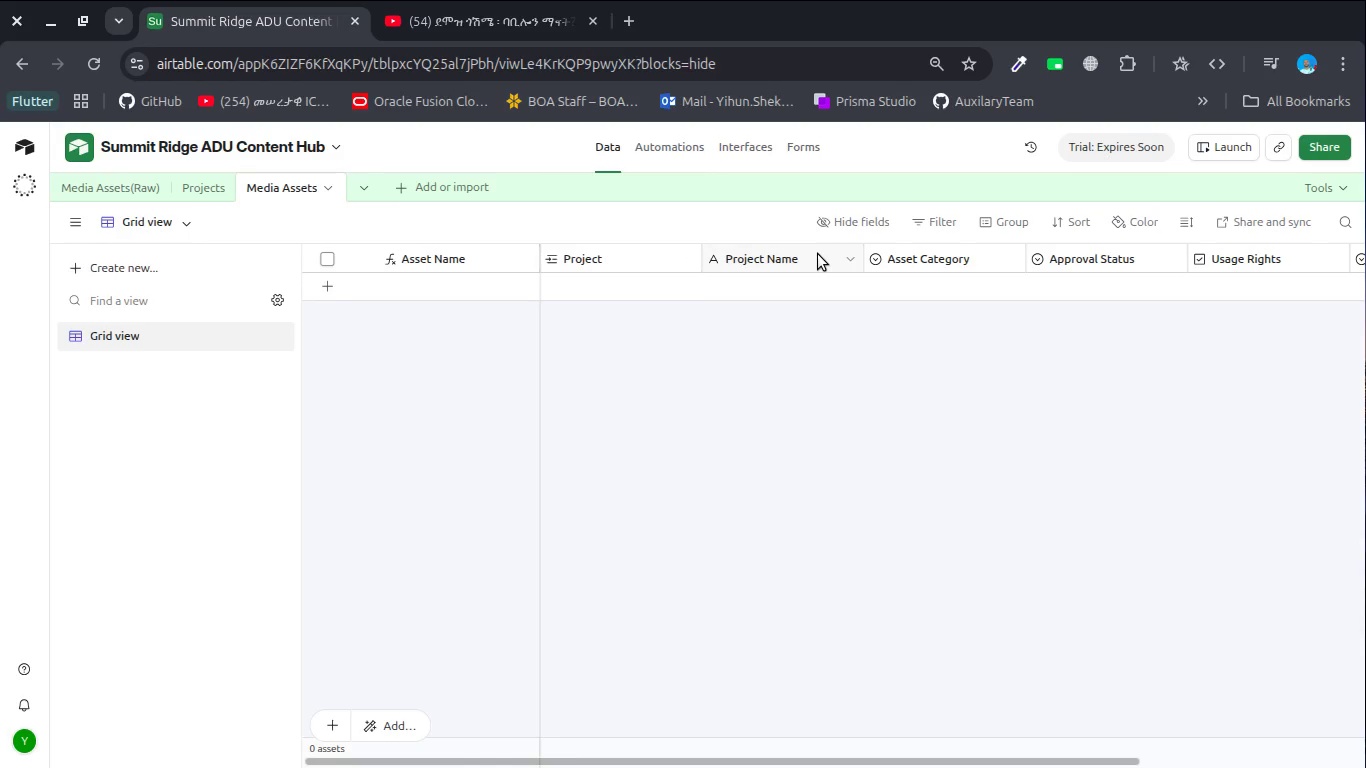 
scroll: coordinate [954, 356], scroll_direction: down, amount: 4.0
 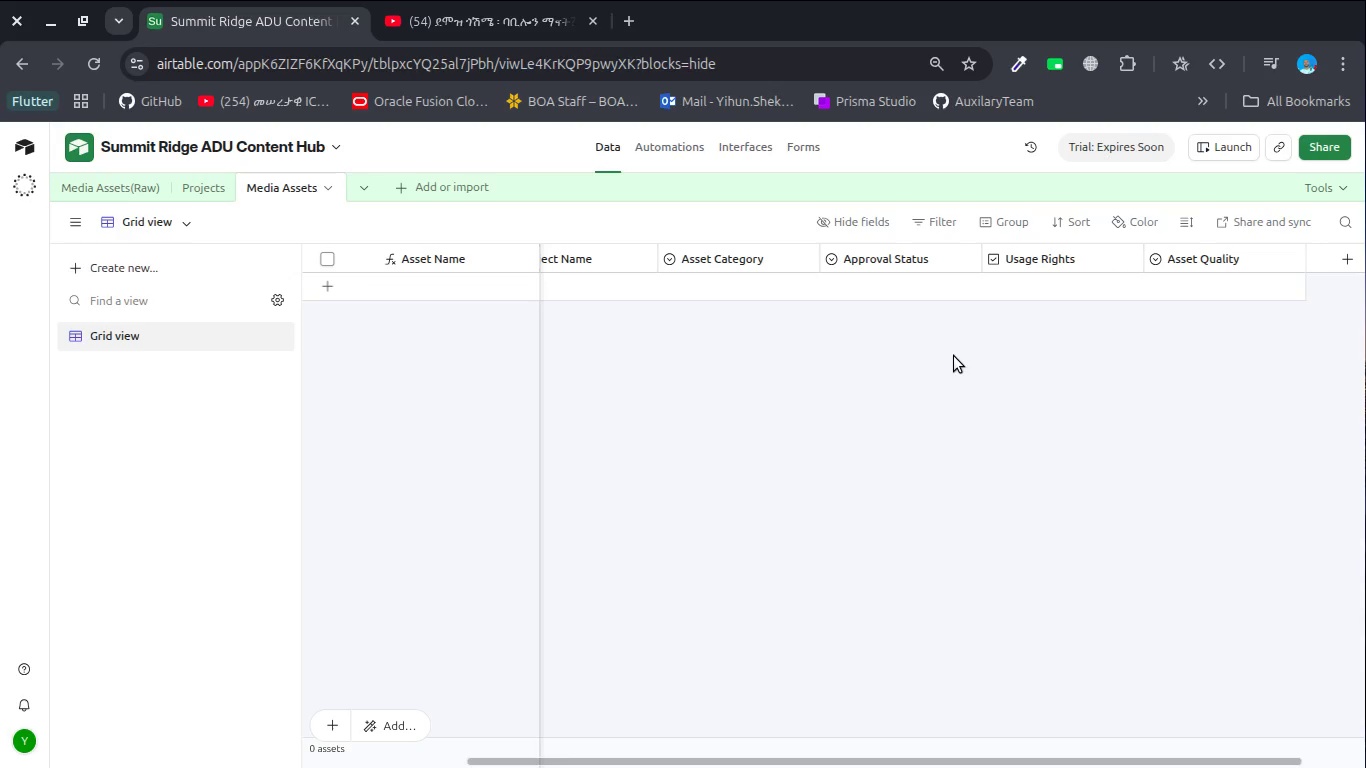 
scroll: coordinate [954, 356], scroll_direction: up, amount: 1.0
 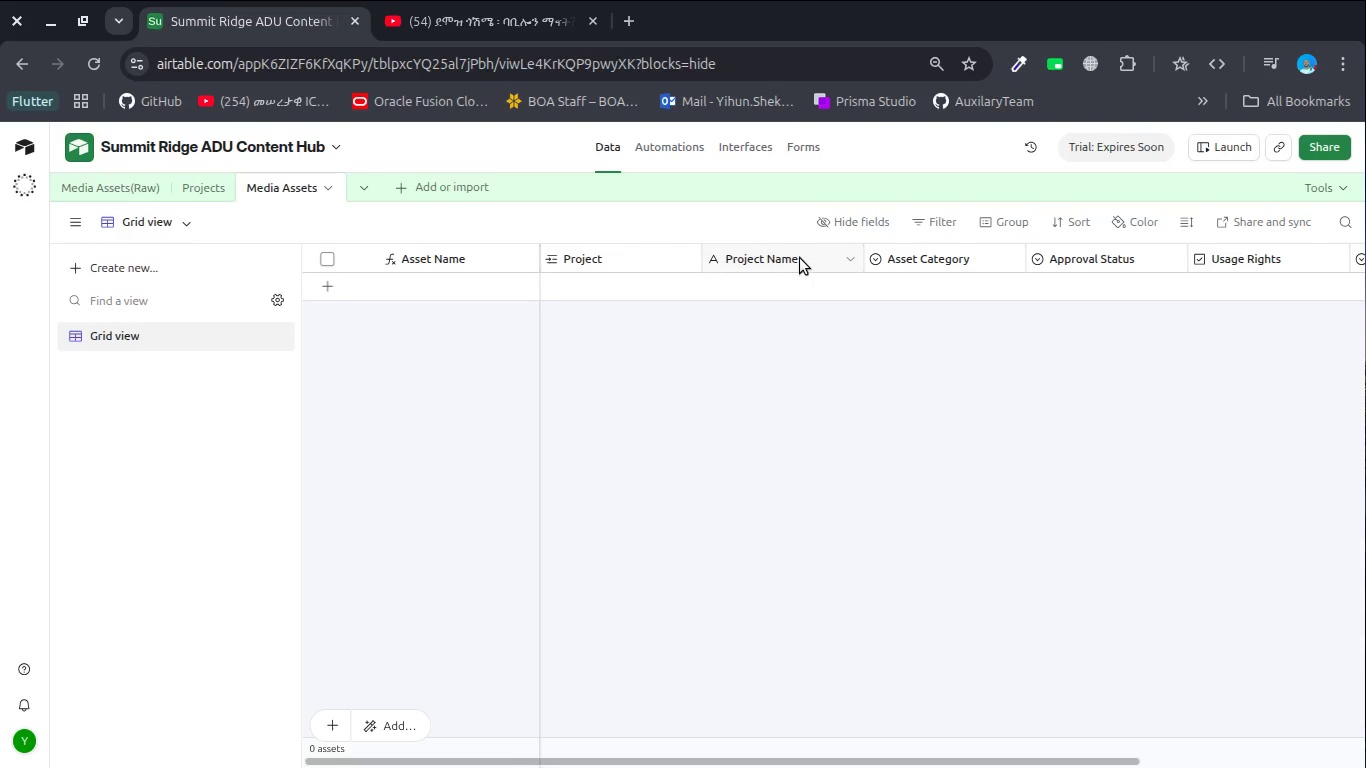 
left_click([800, 256])
 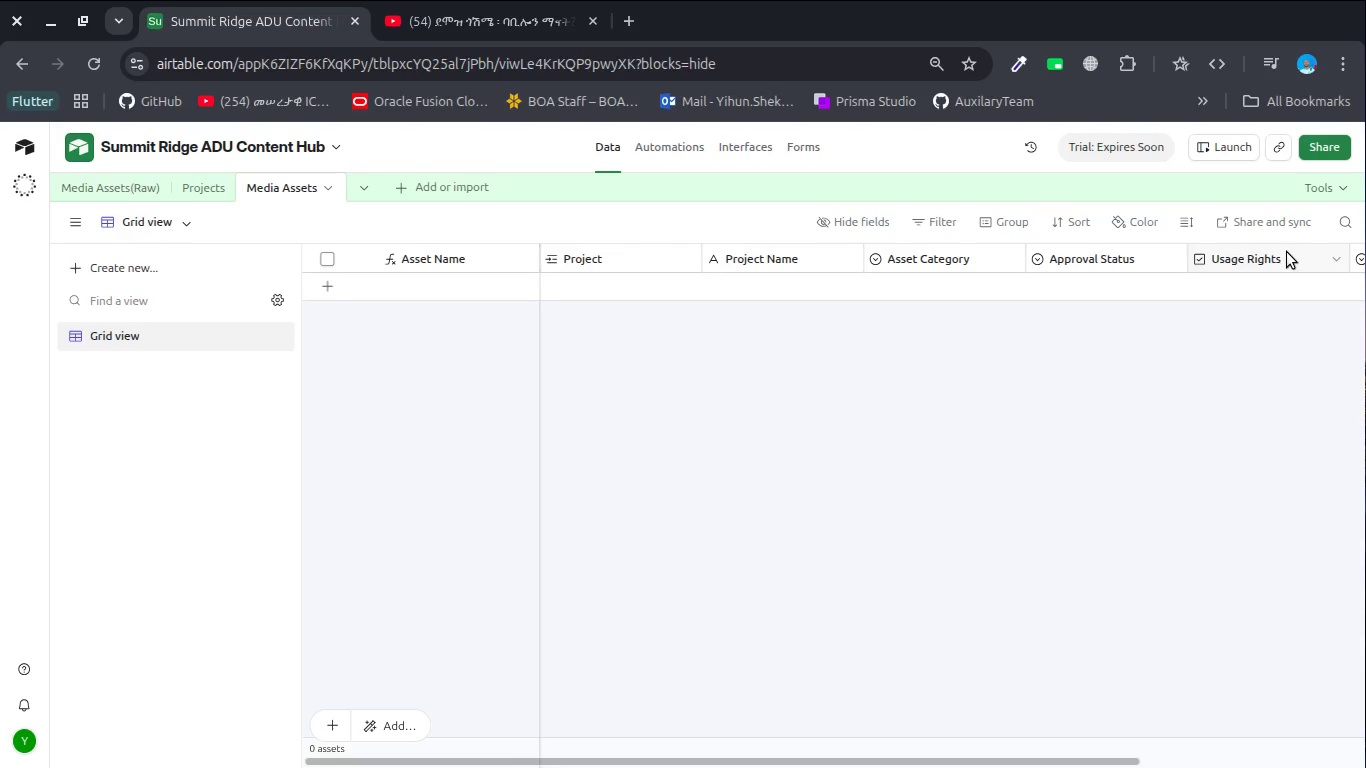 
scroll: coordinate [1233, 272], scroll_direction: down, amount: 1.0
 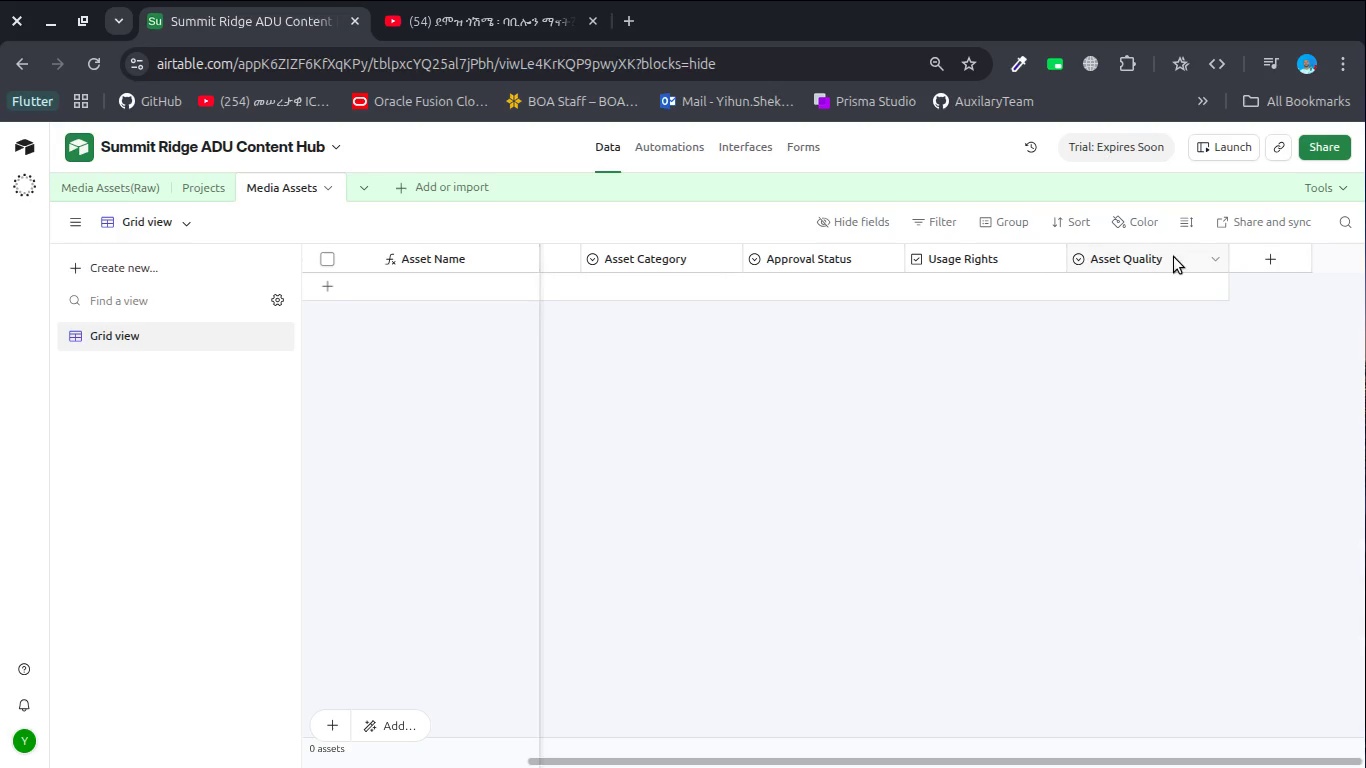 
hold_key(key=ShiftLeft, duration=1.55)
left_click([1153, 253])
 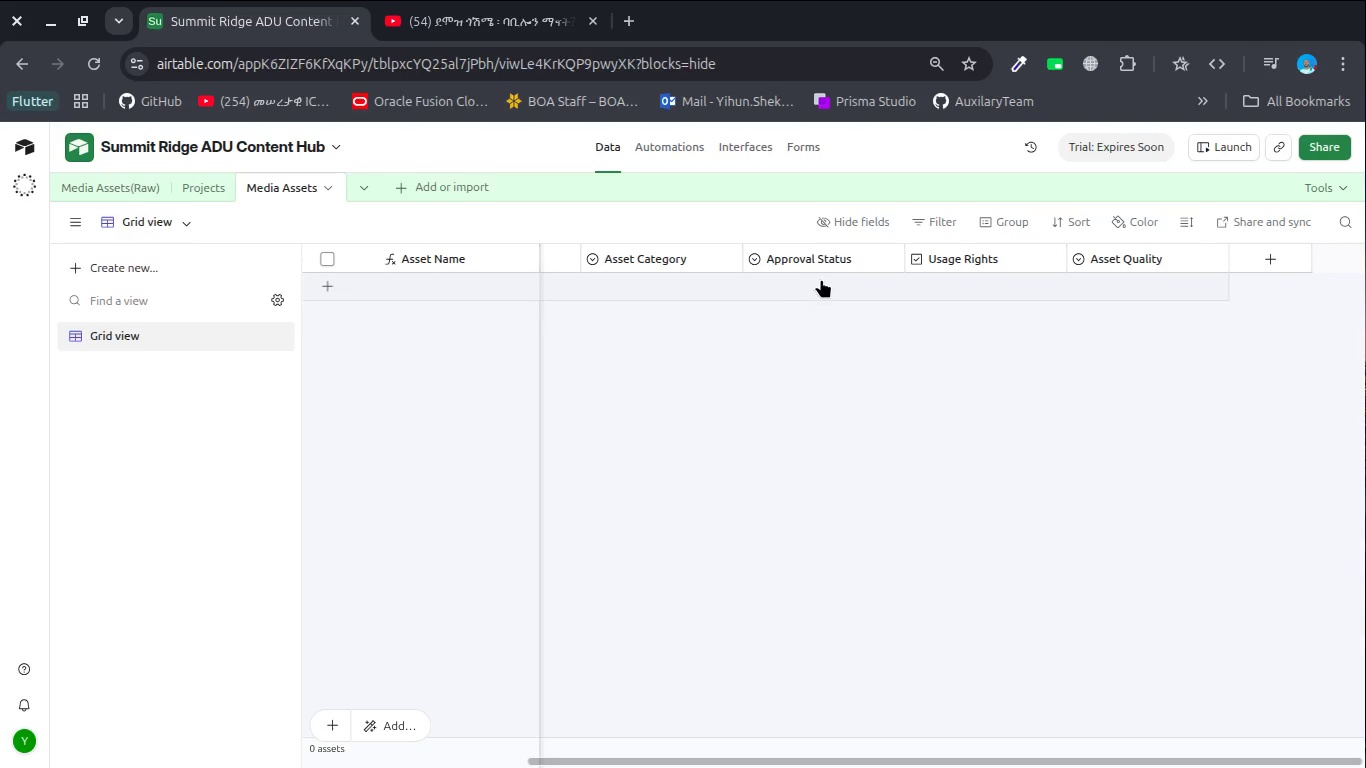 
scroll: coordinate [773, 283], scroll_direction: up, amount: 9.0
 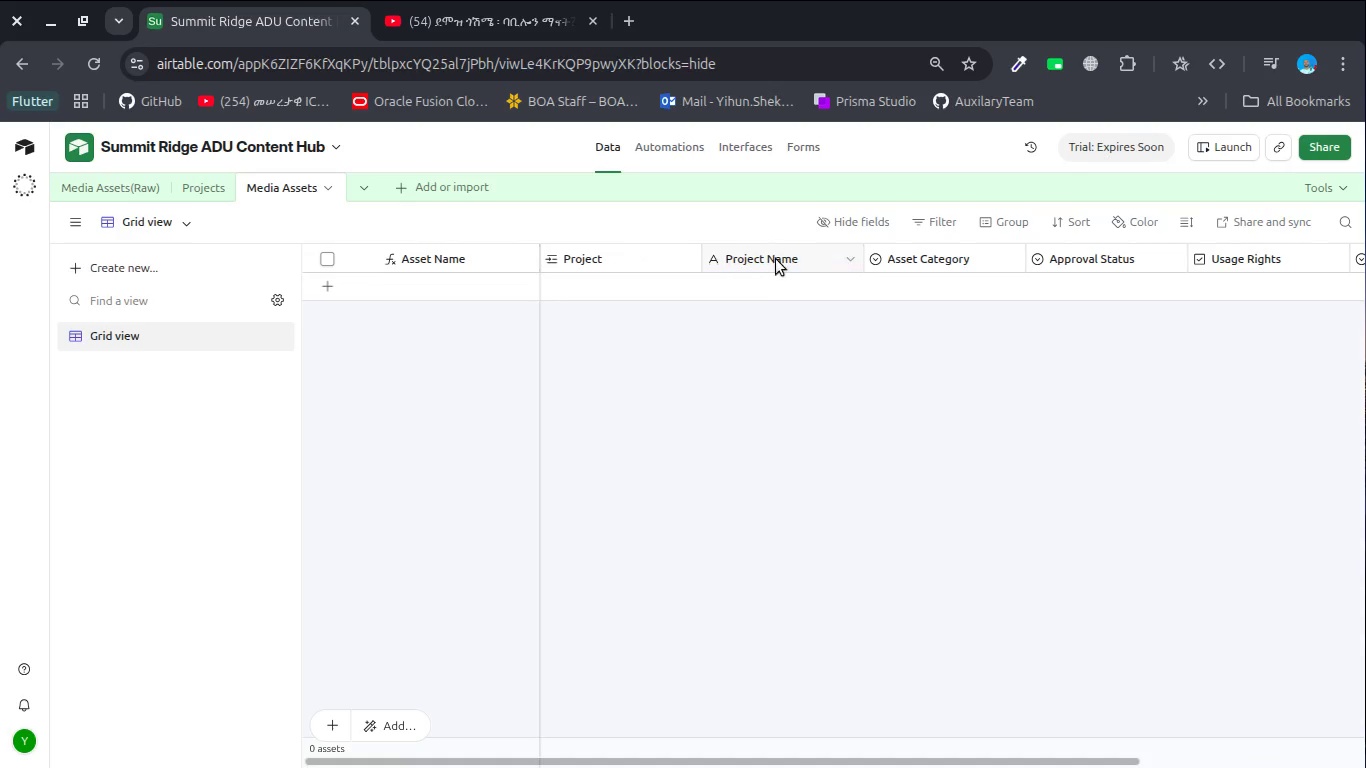 
left_click([778, 258])
 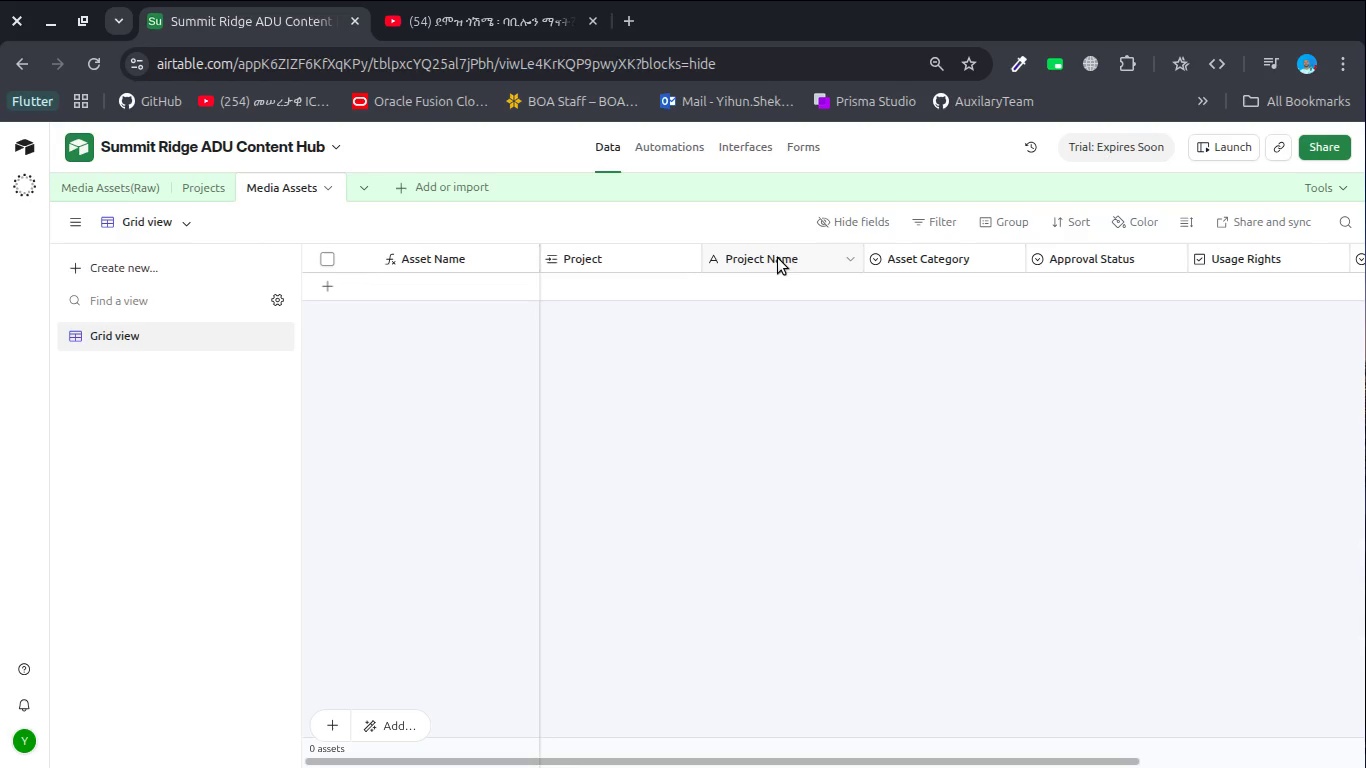 
left_click([778, 258])
 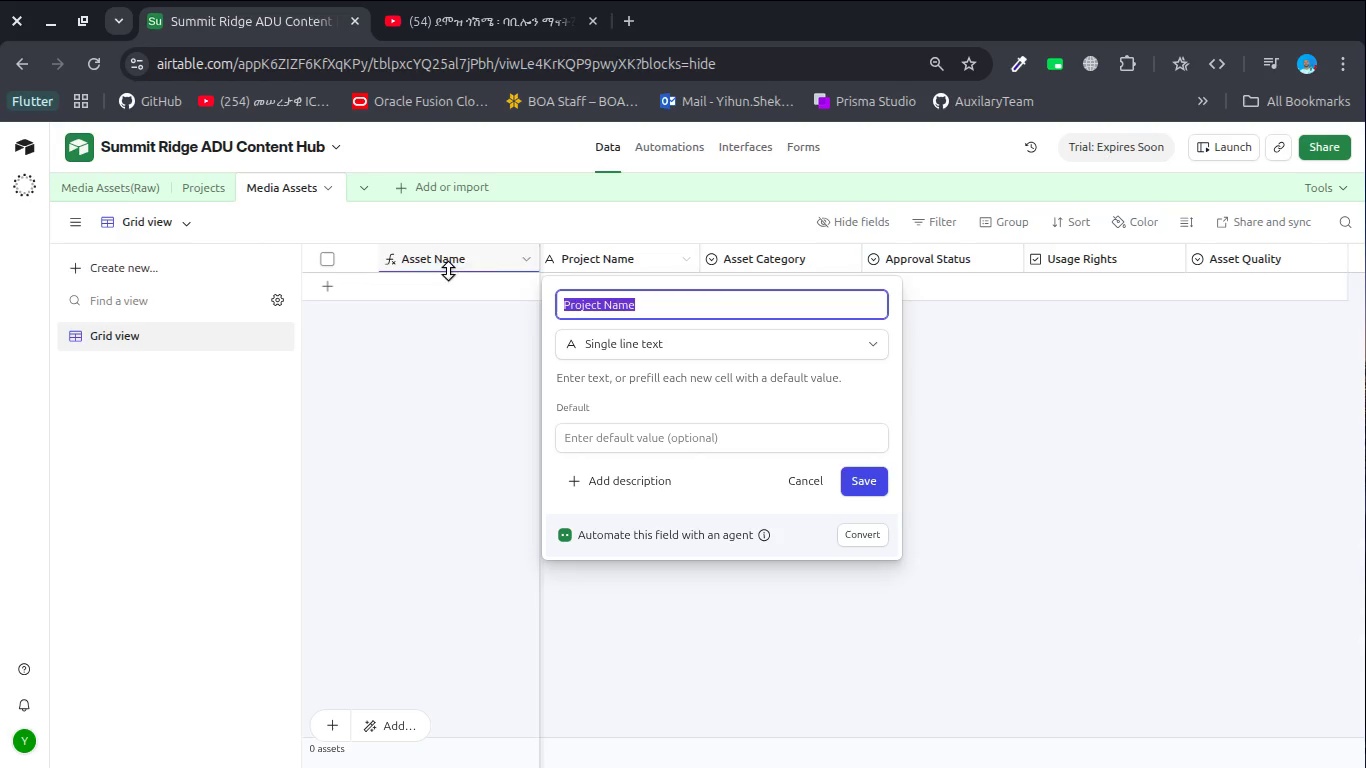 
left_click([439, 274])
 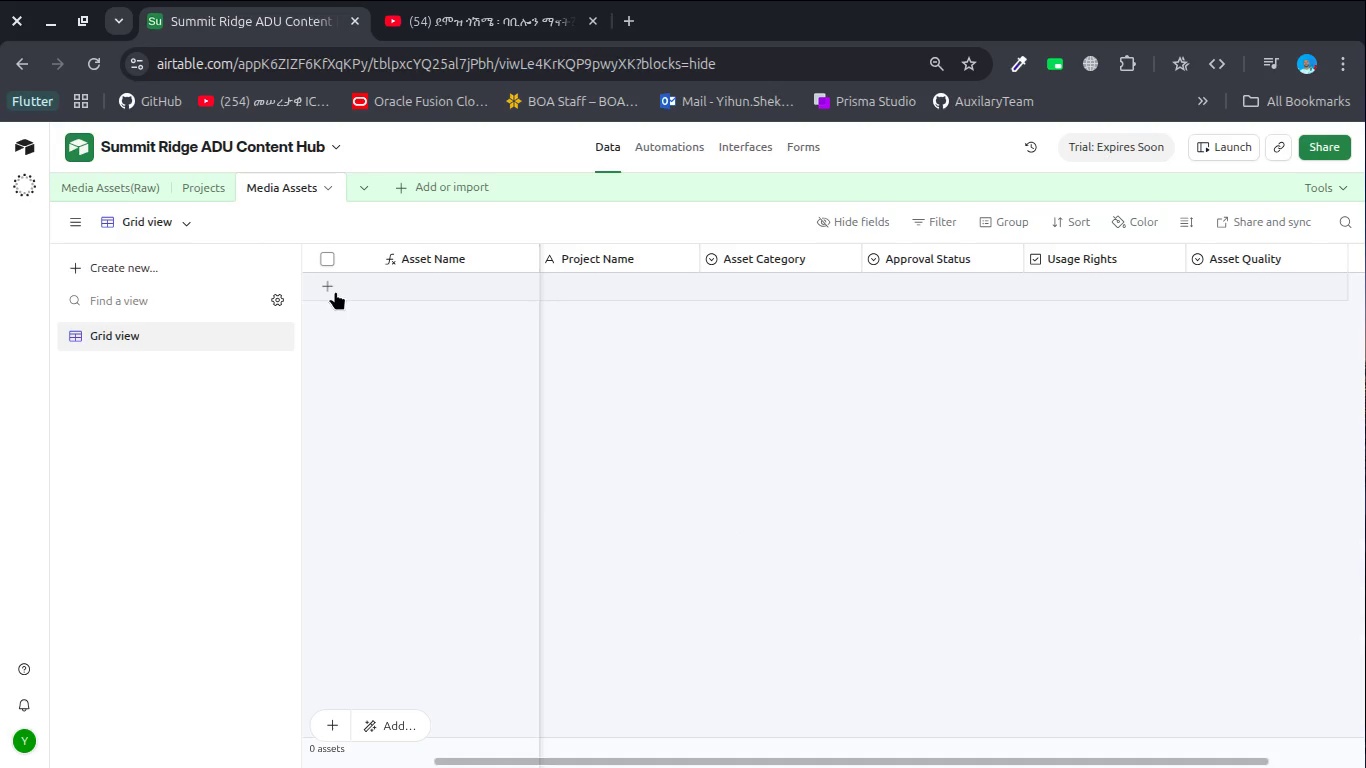 
left_click([334, 291])
 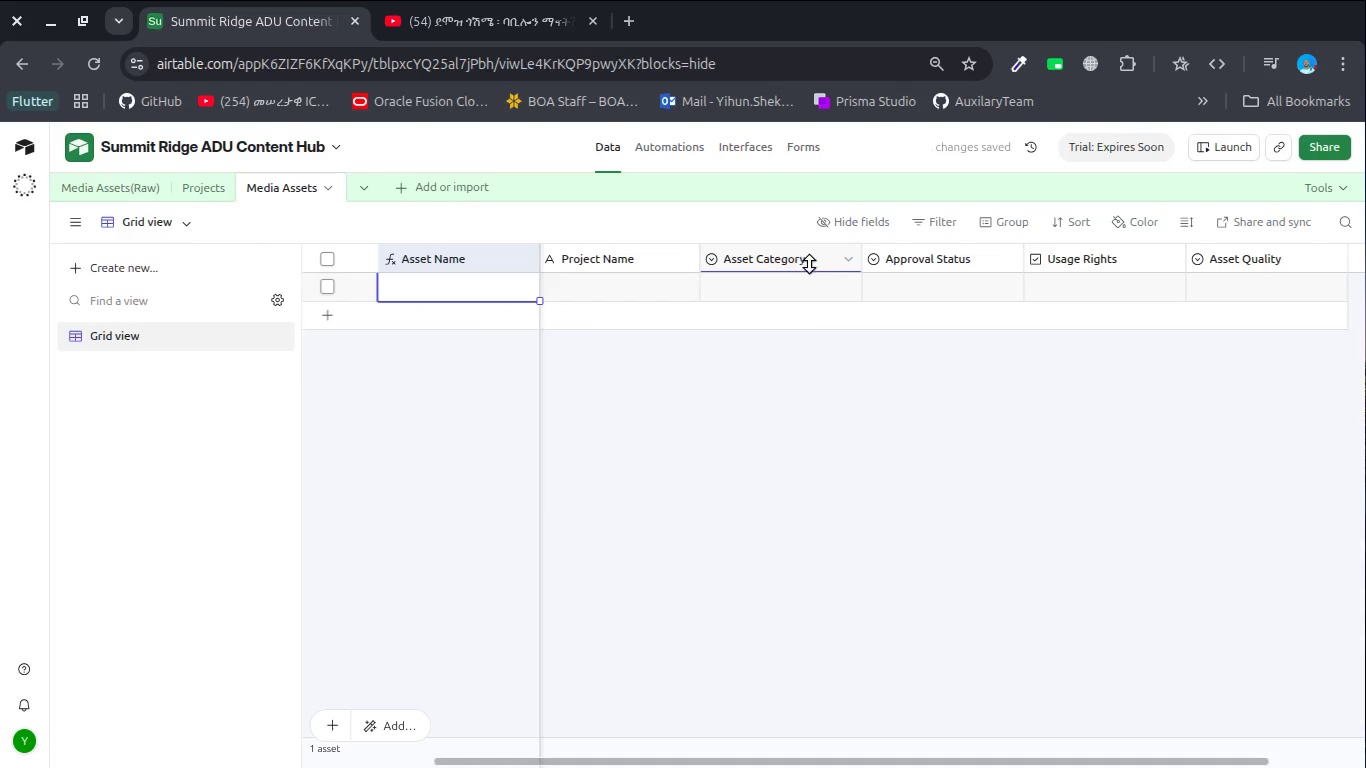 
left_click([654, 264])
 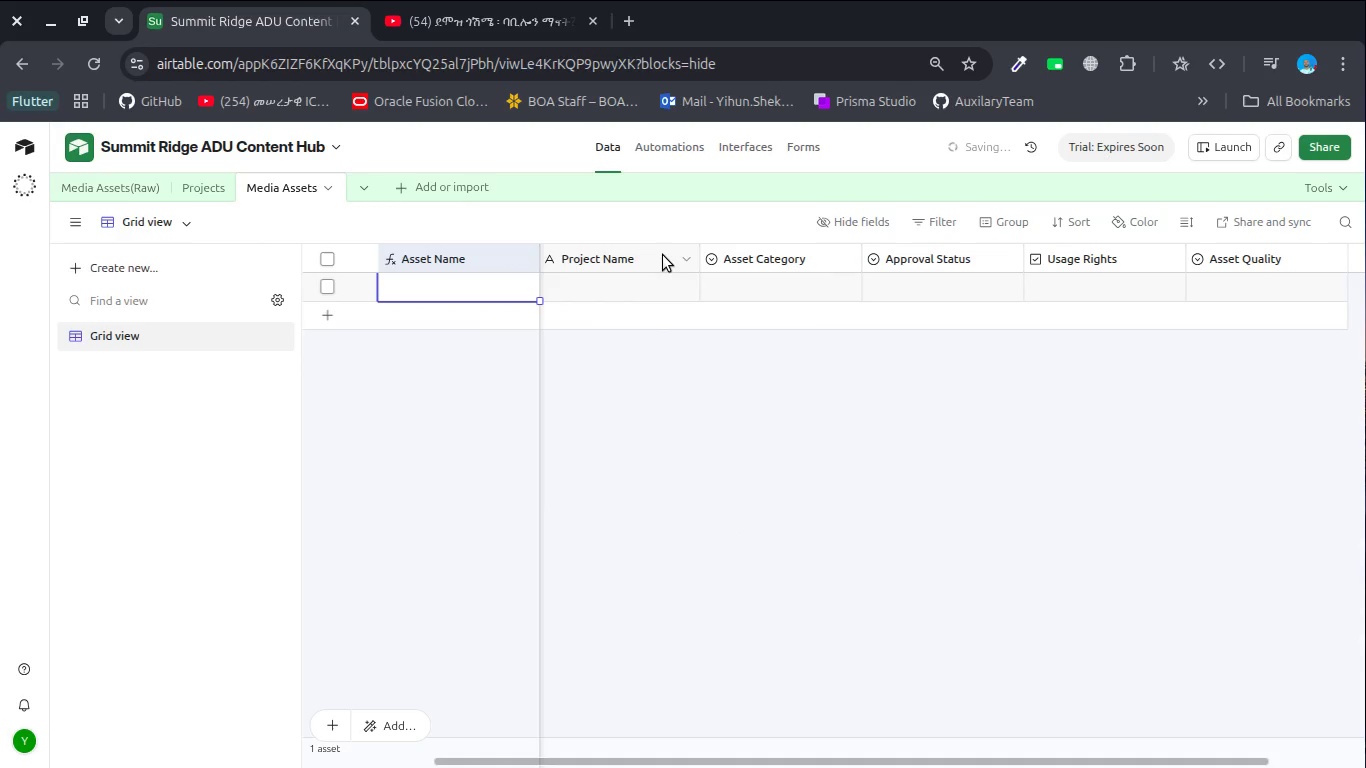 
left_click([658, 255])
 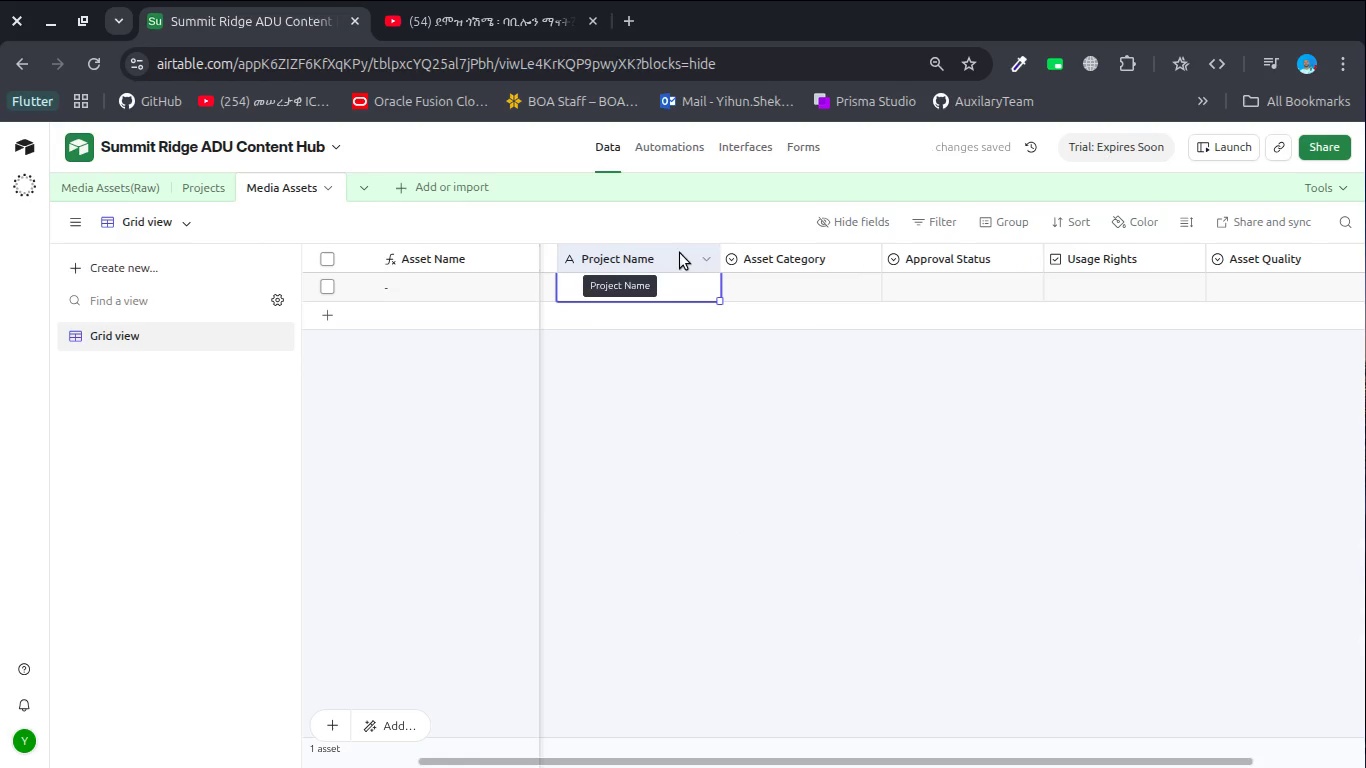 
hold_key(key=ShiftLeft, duration=1.68)
left_click([1222, 260])
 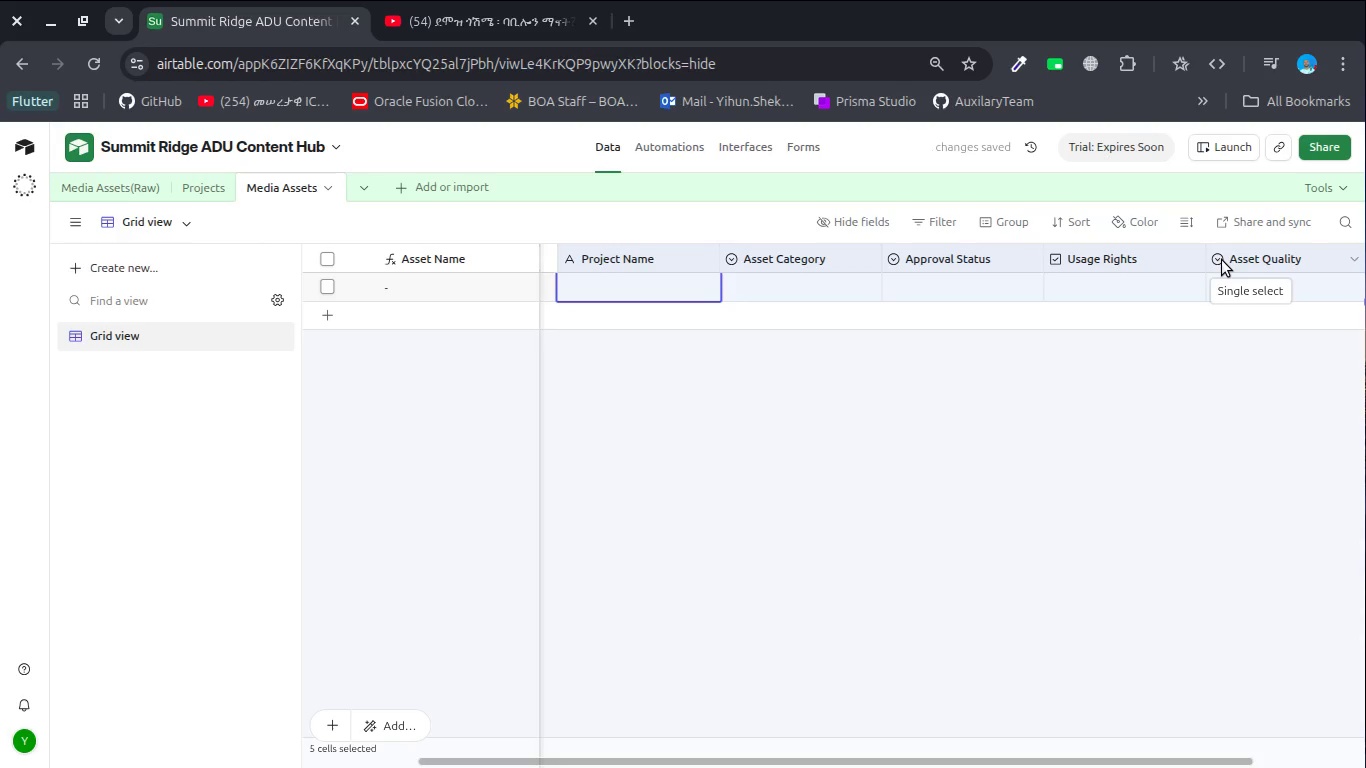 
scroll: coordinate [1222, 260], scroll_direction: up, amount: 1.0
 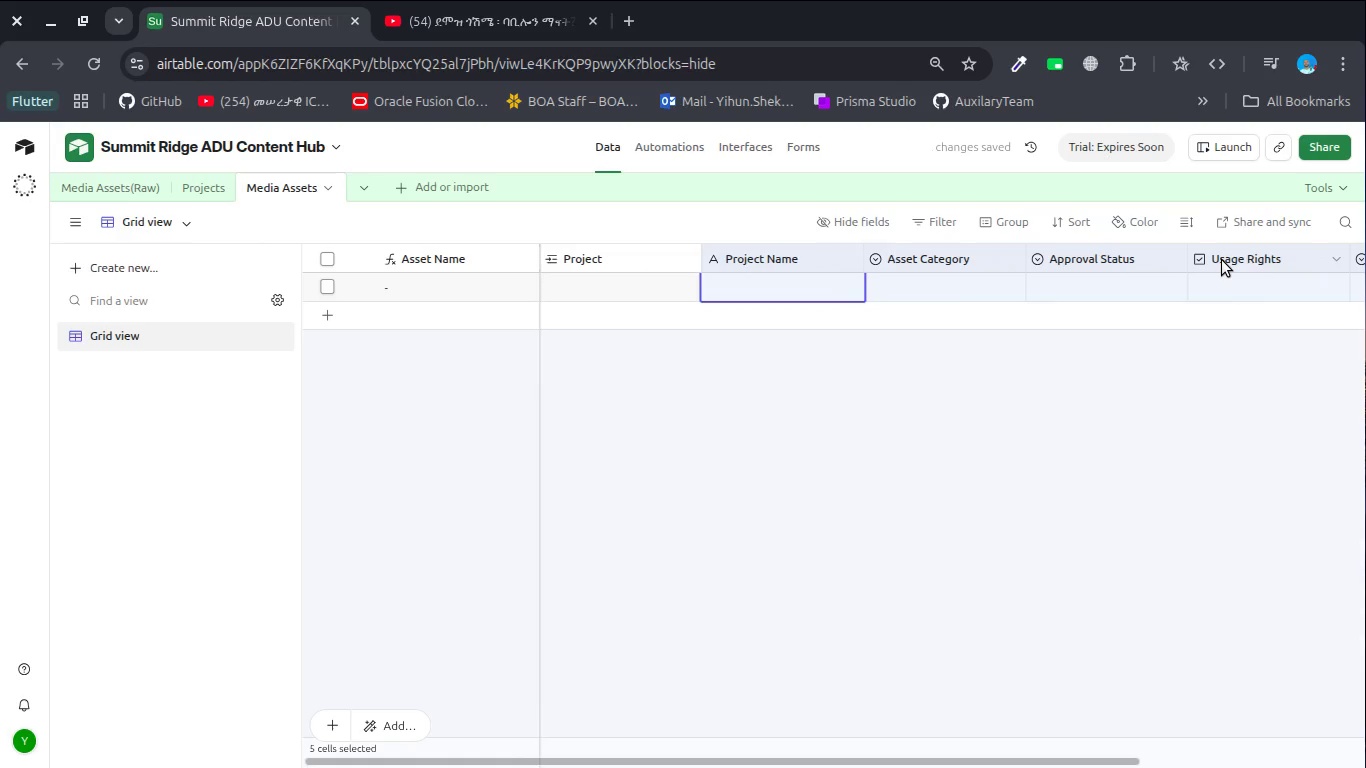 
key(Control+V)
 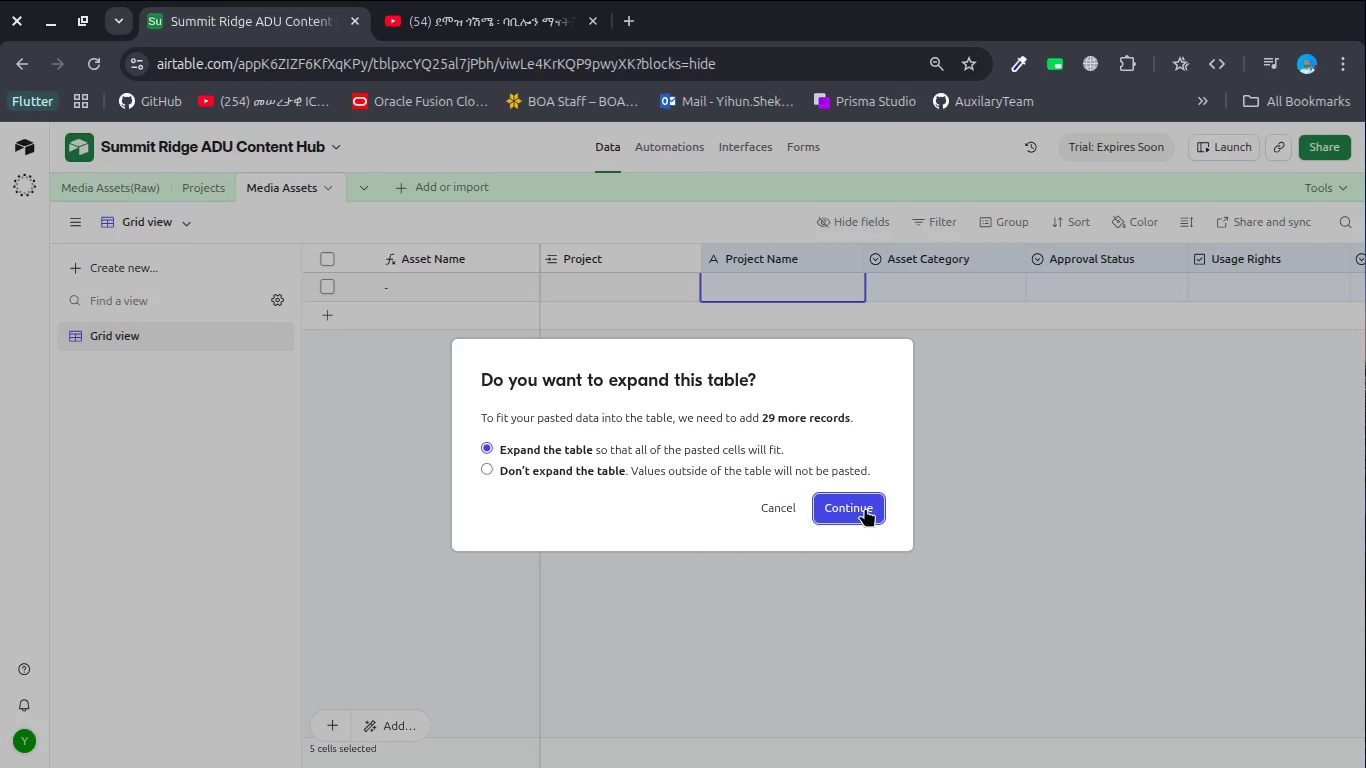 
left_click([864, 517])
 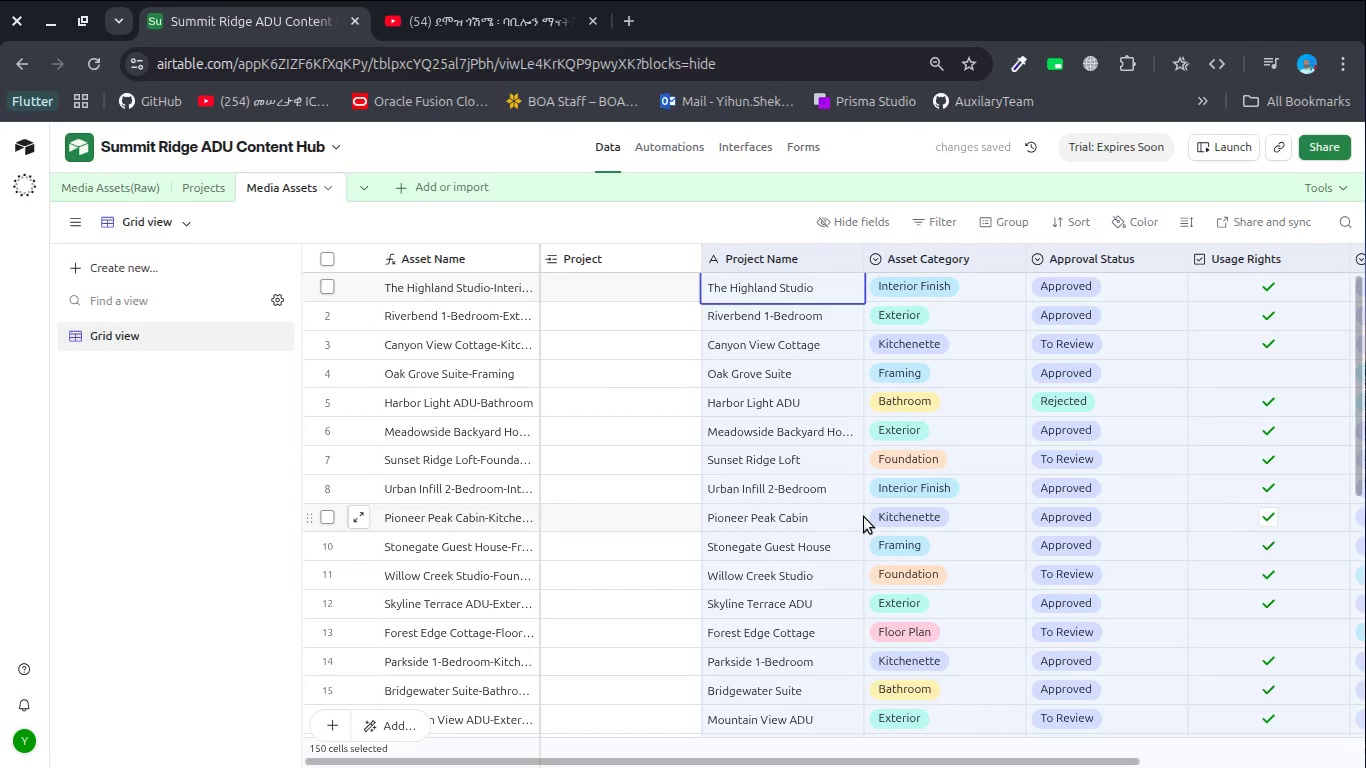 
scroll: coordinate [864, 517], scroll_direction: down, amount: 3.0
 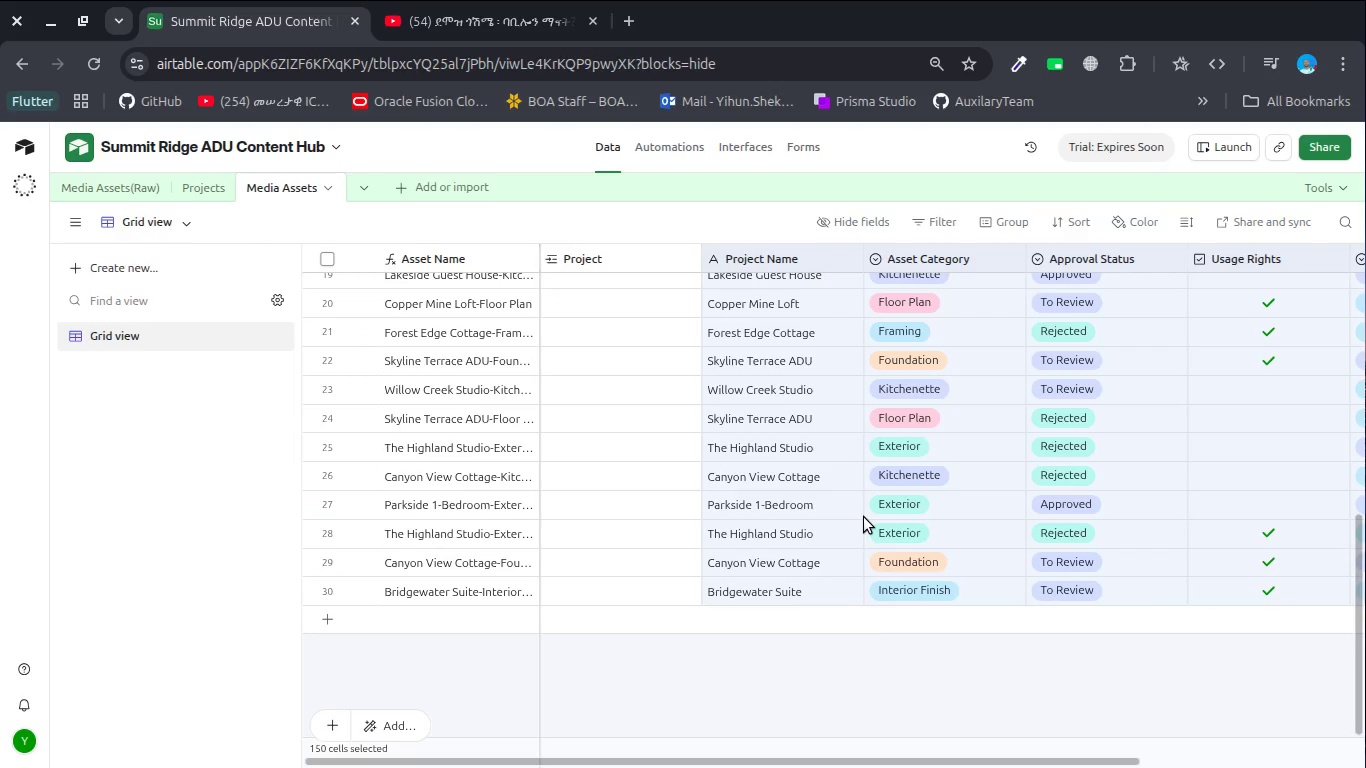 
scroll: coordinate [864, 517], scroll_direction: up, amount: 11.0
 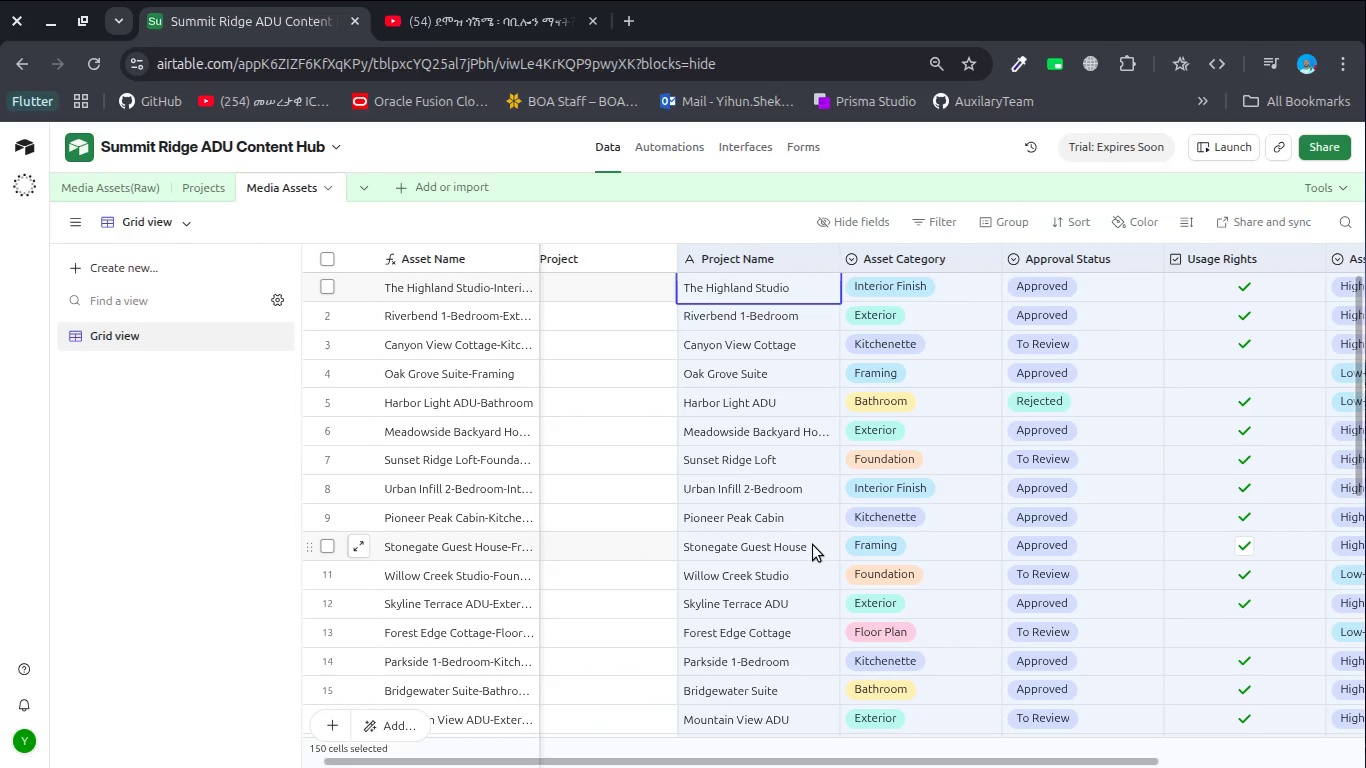 
scroll: coordinate [813, 545], scroll_direction: down, amount: 4.0
 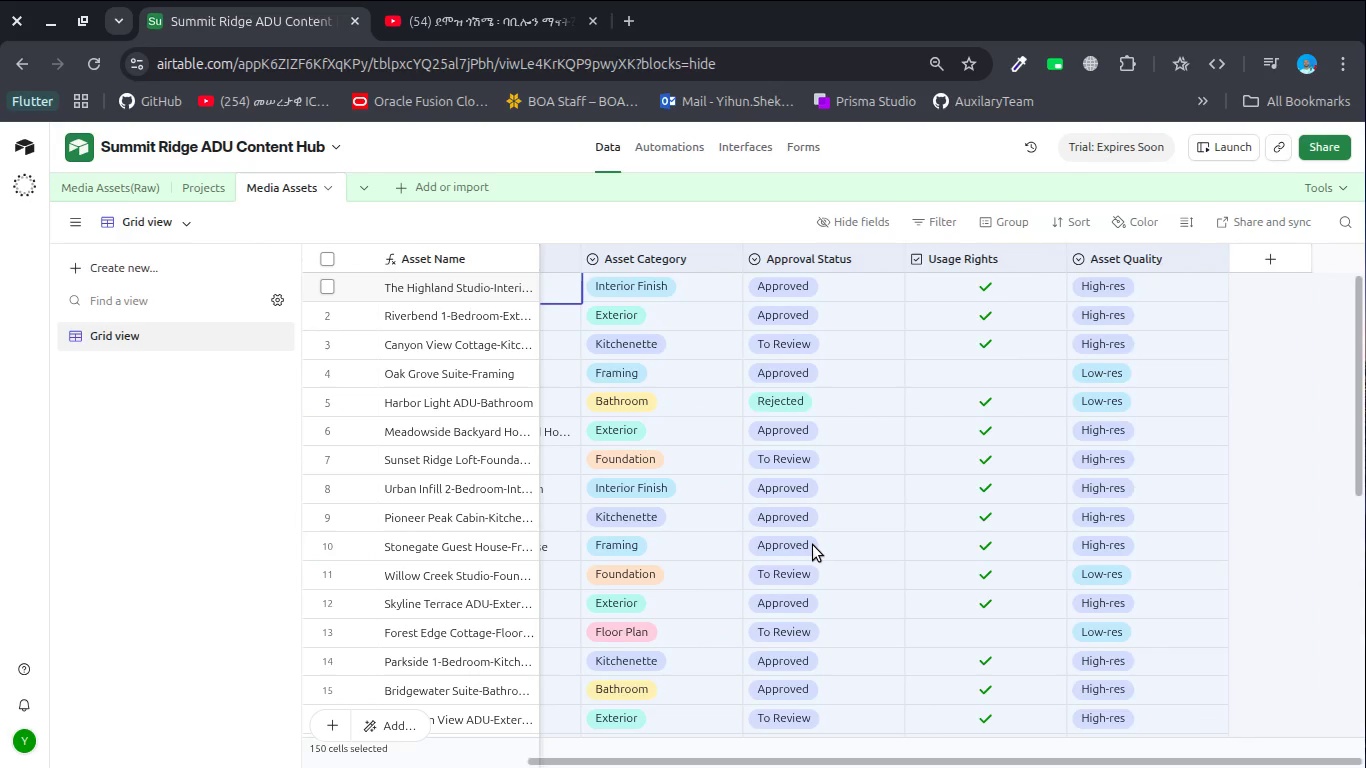 
scroll: coordinate [813, 545], scroll_direction: up, amount: 7.0
 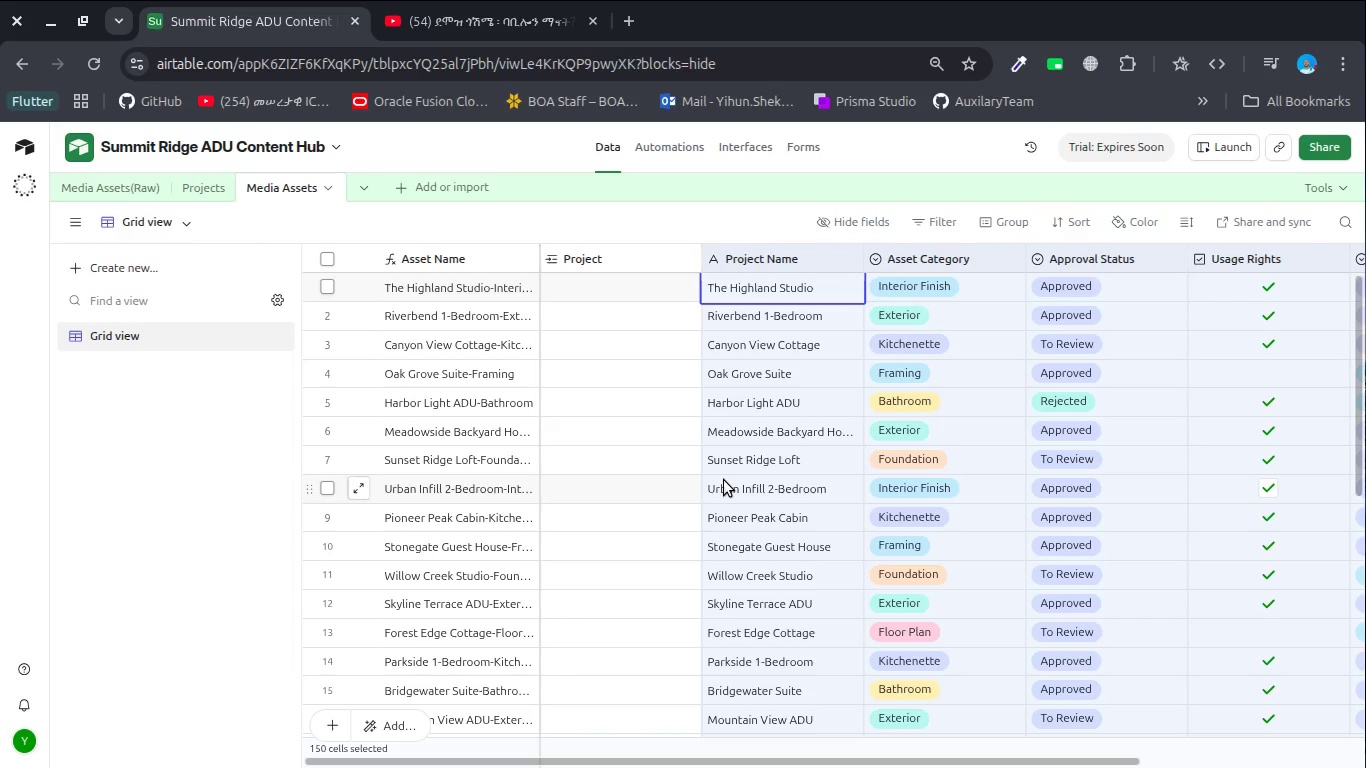 
wait(19.22)
 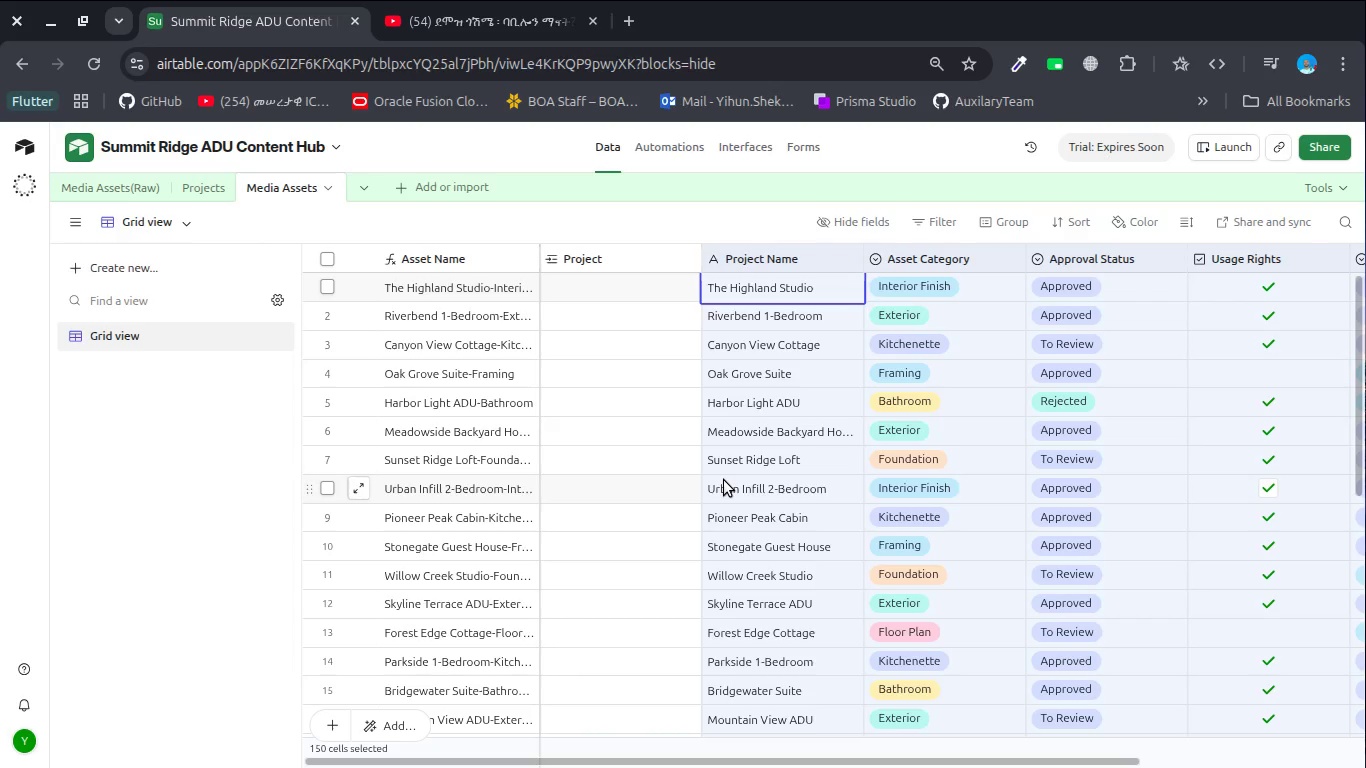 
scroll: coordinate [525, 403], scroll_direction: up, amount: 7.0
 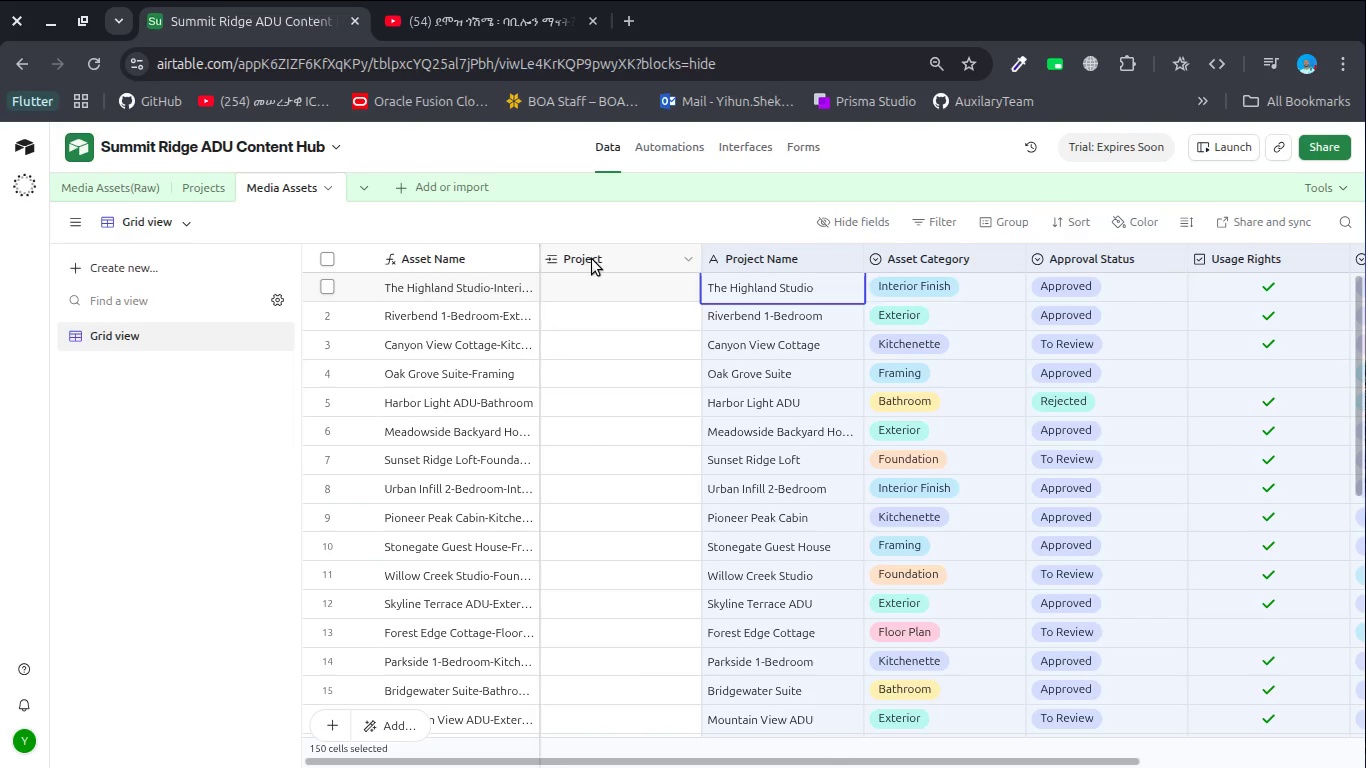 
left_click([588, 276])
 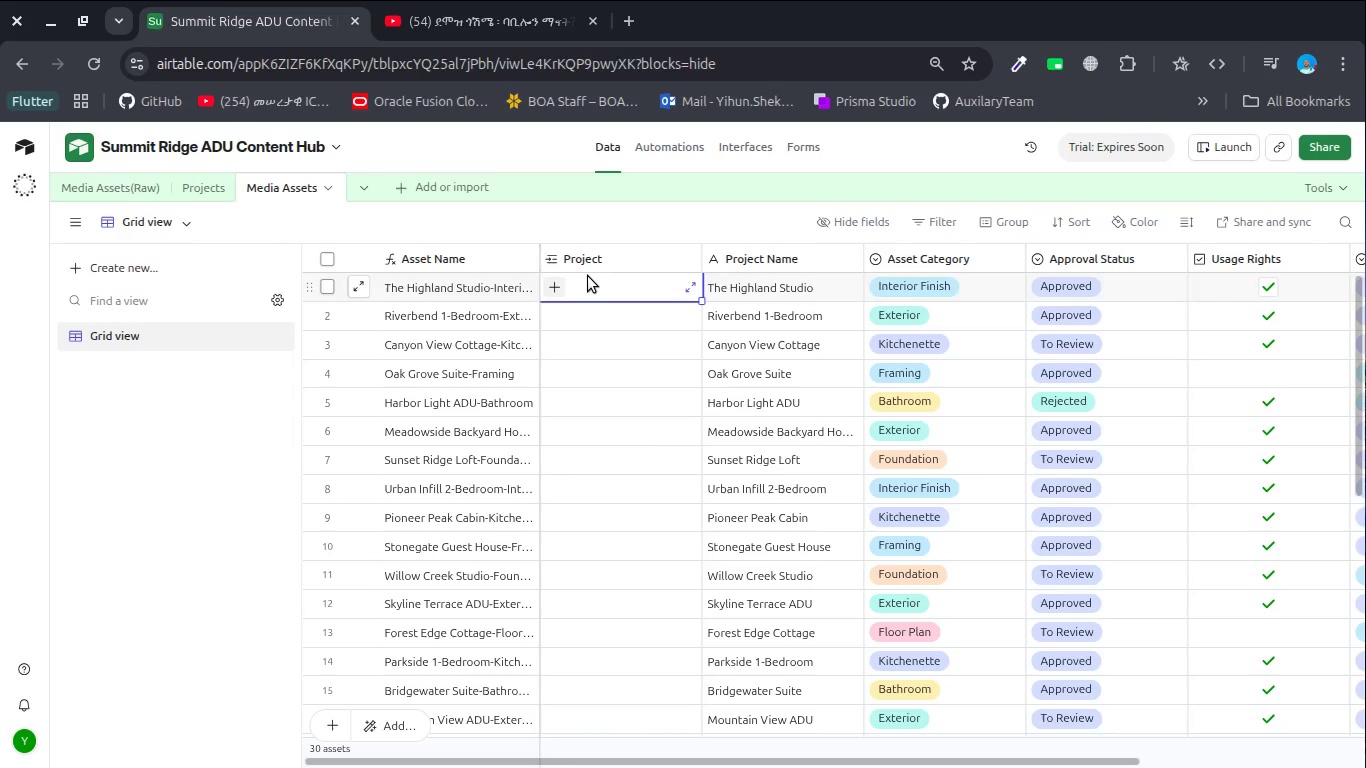 
right_click([588, 276])
 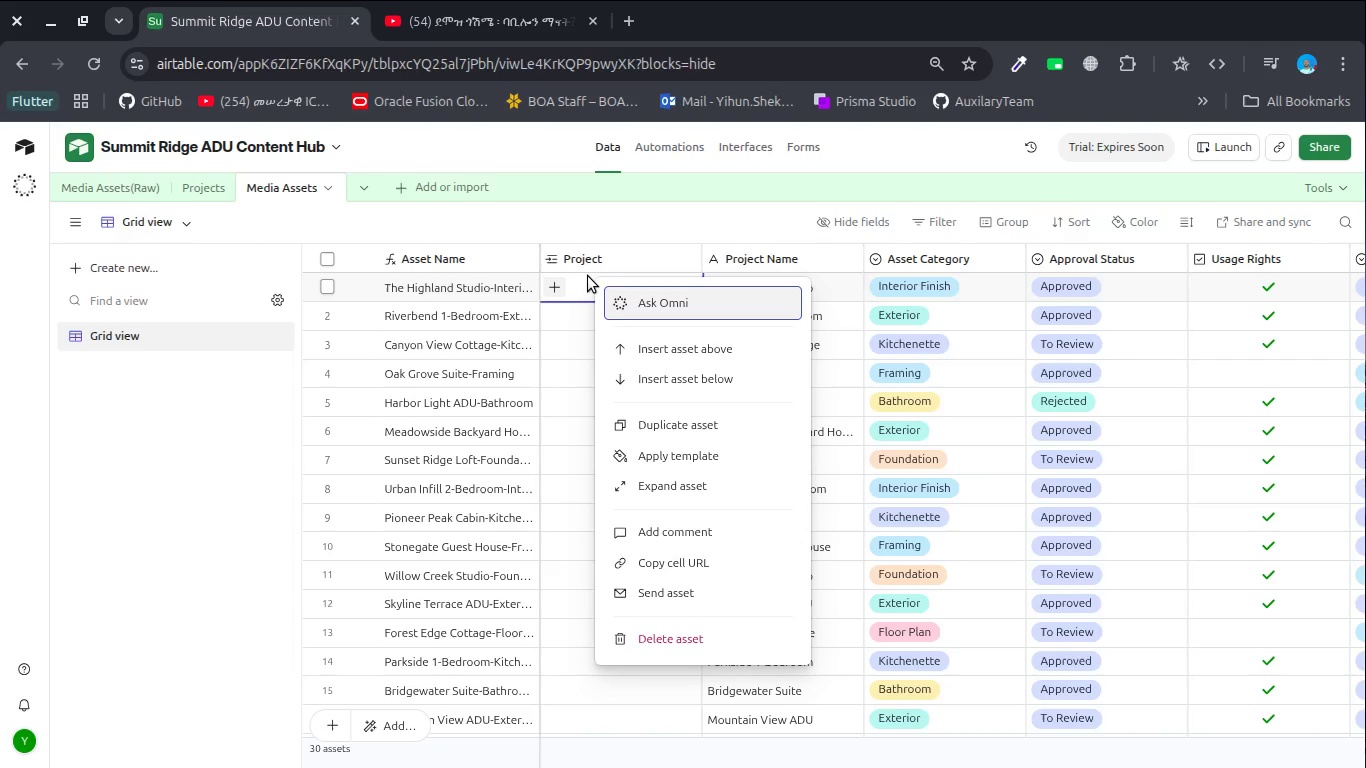 
wait(6.06)
 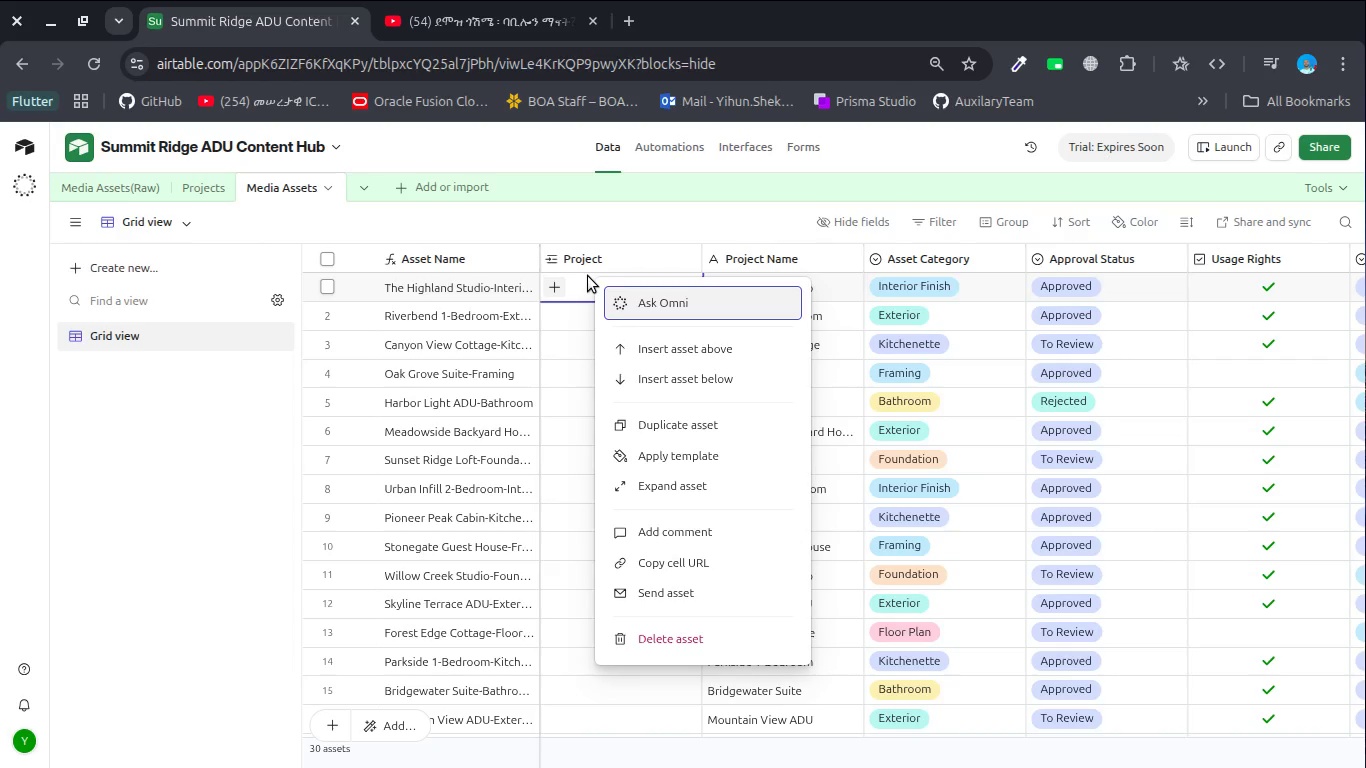 
left_click([202, 189])
 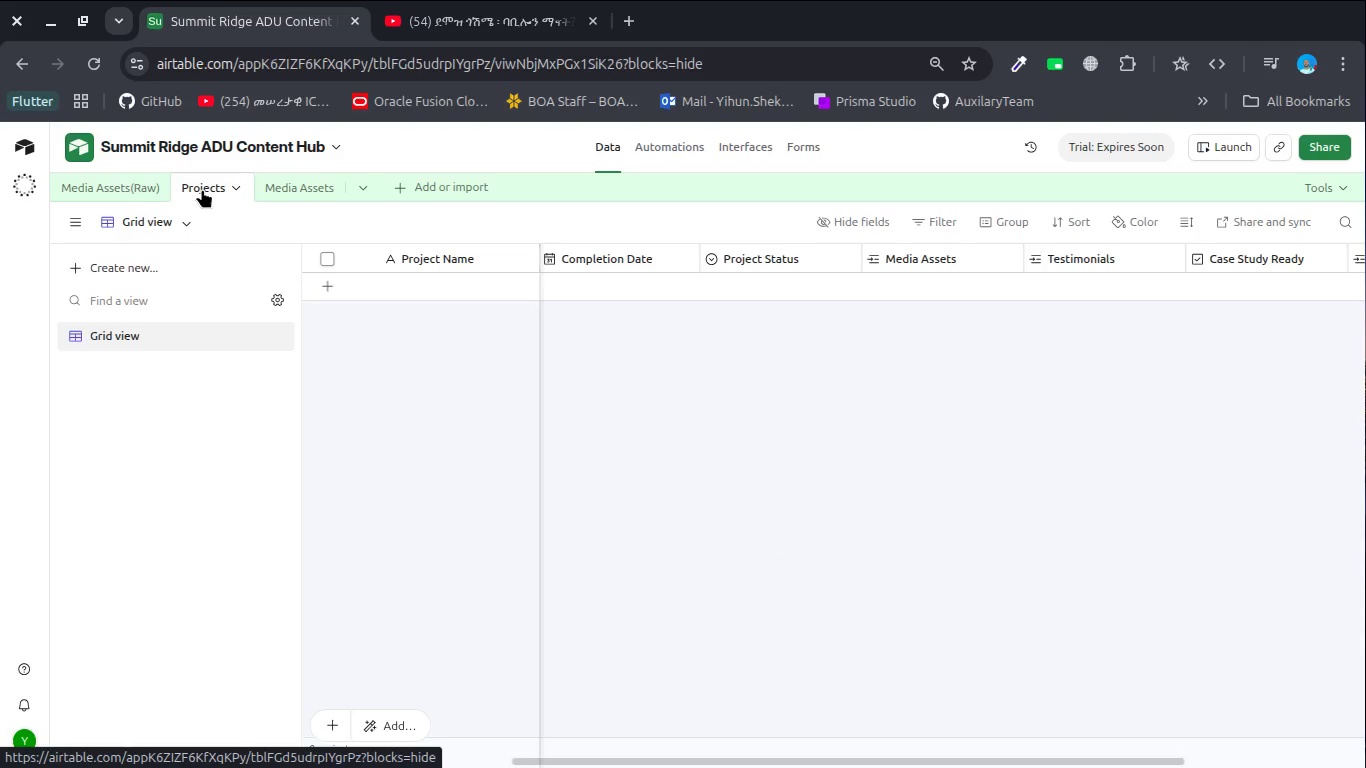 
wait(7.38)
 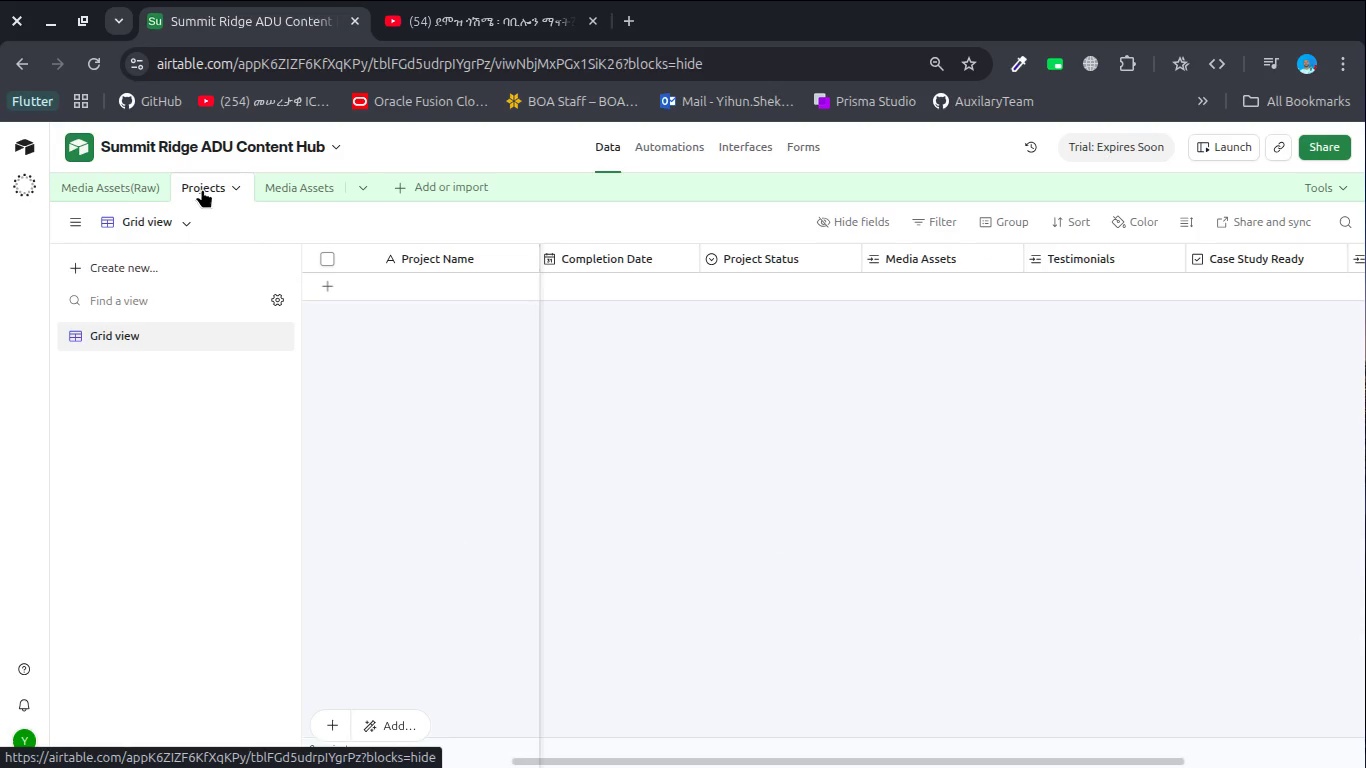 
left_click([306, 193])
 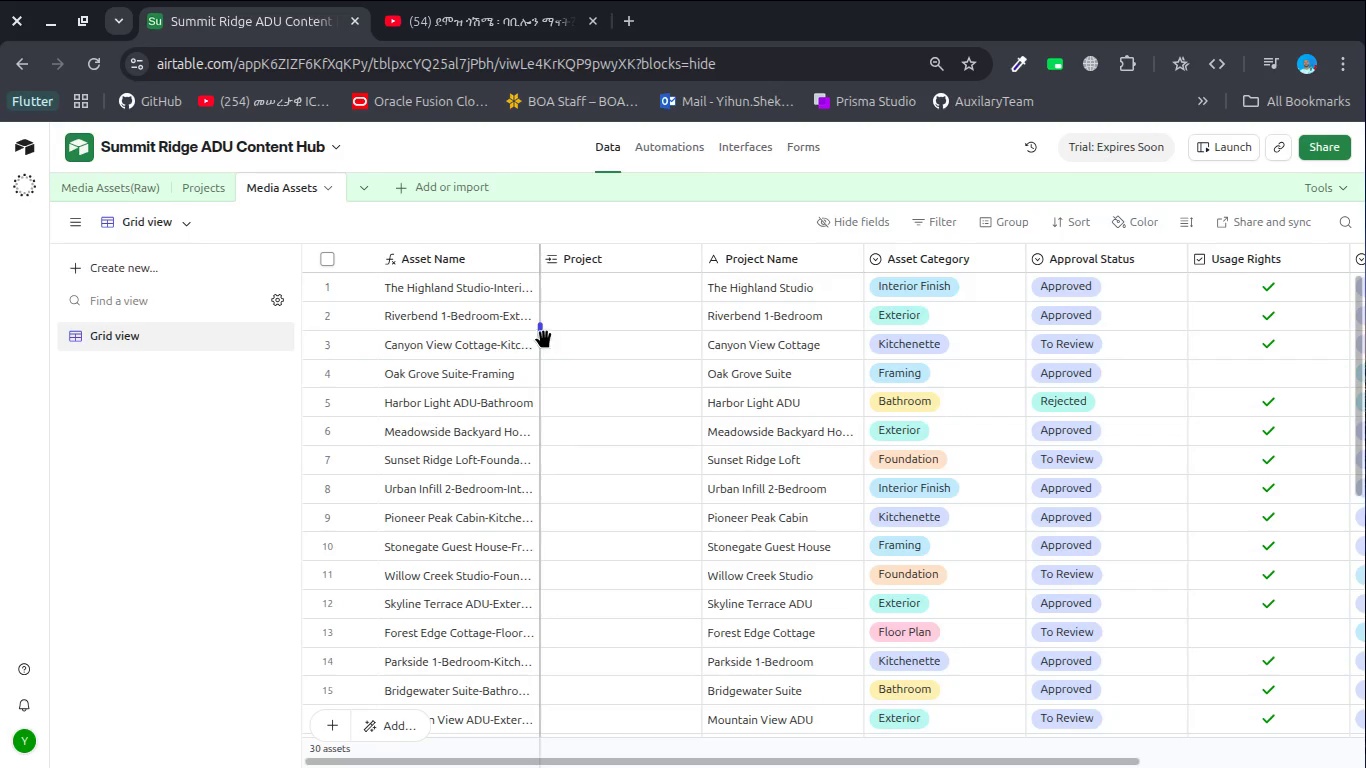 
left_click([605, 281])
 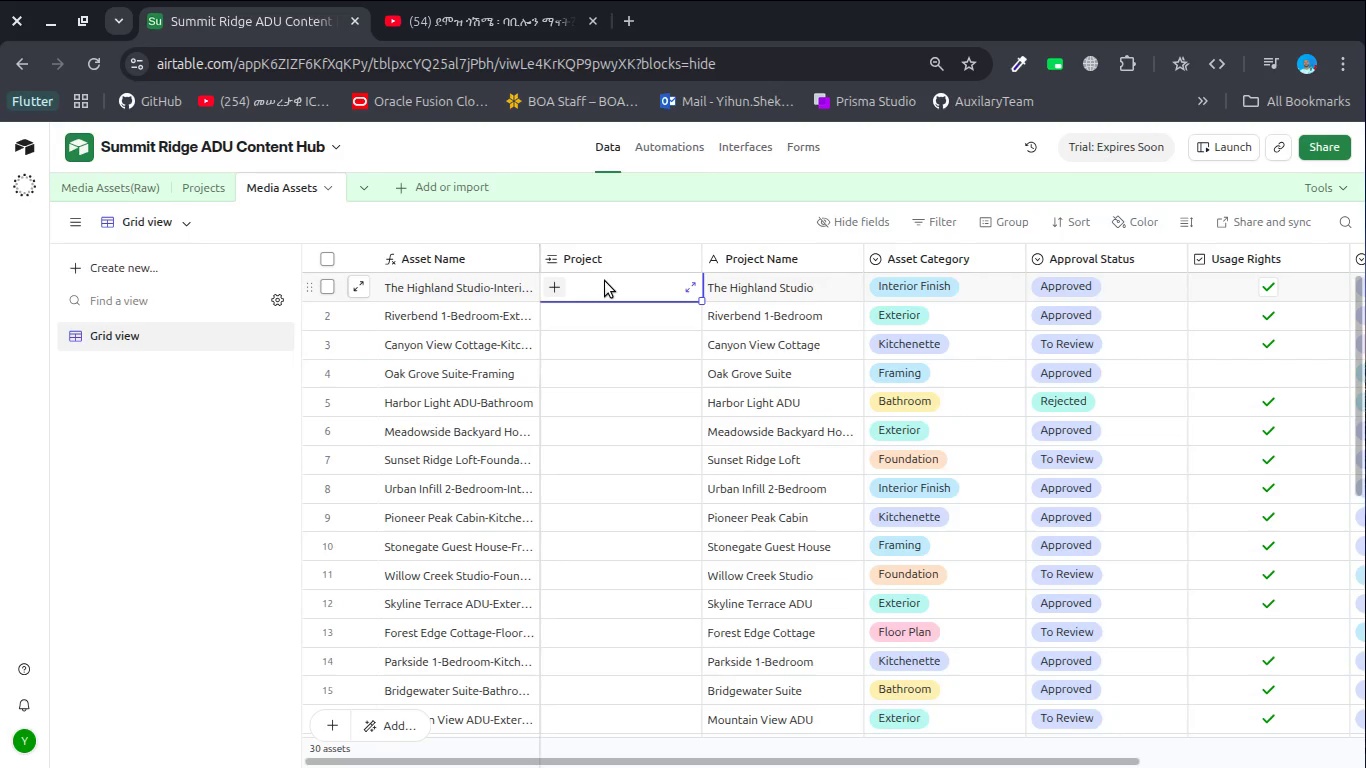 
right_click([605, 281])
 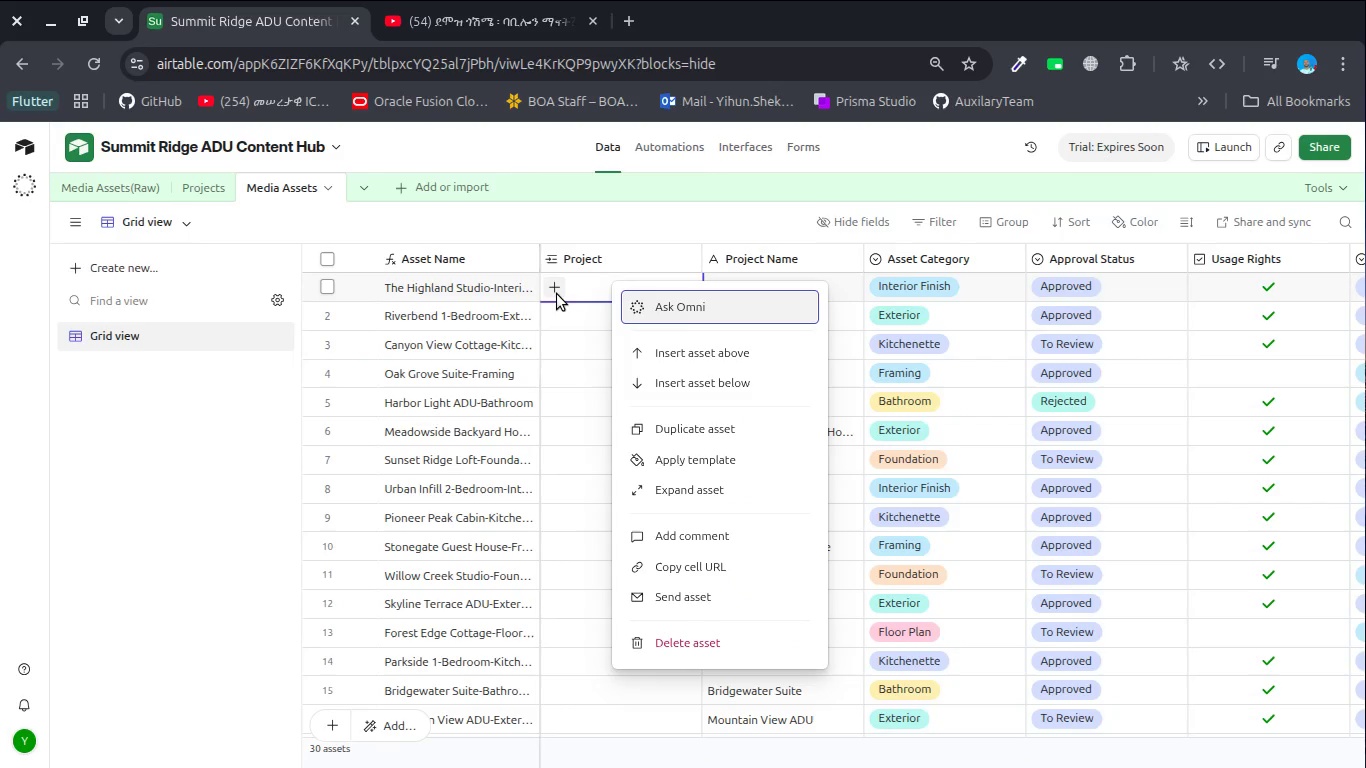 
left_click([555, 295])
 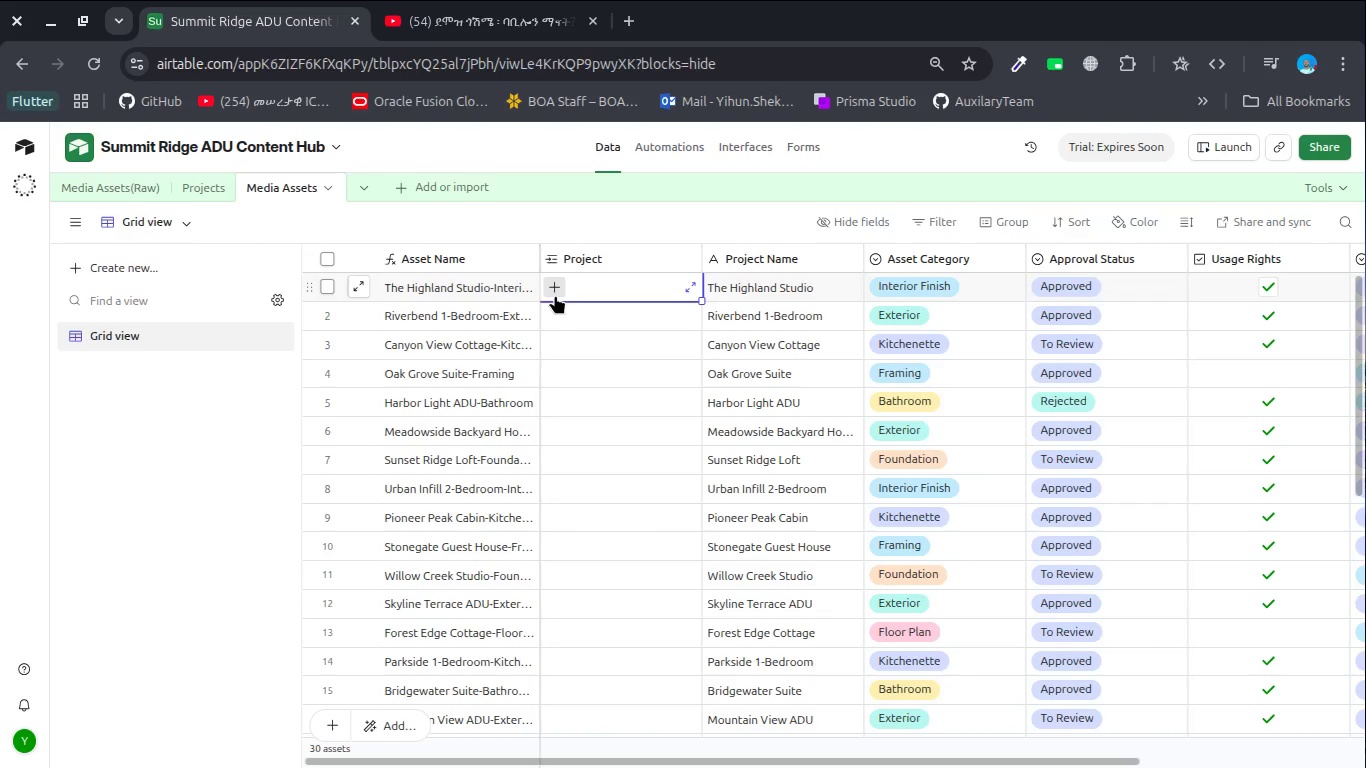 
wait(9.43)
 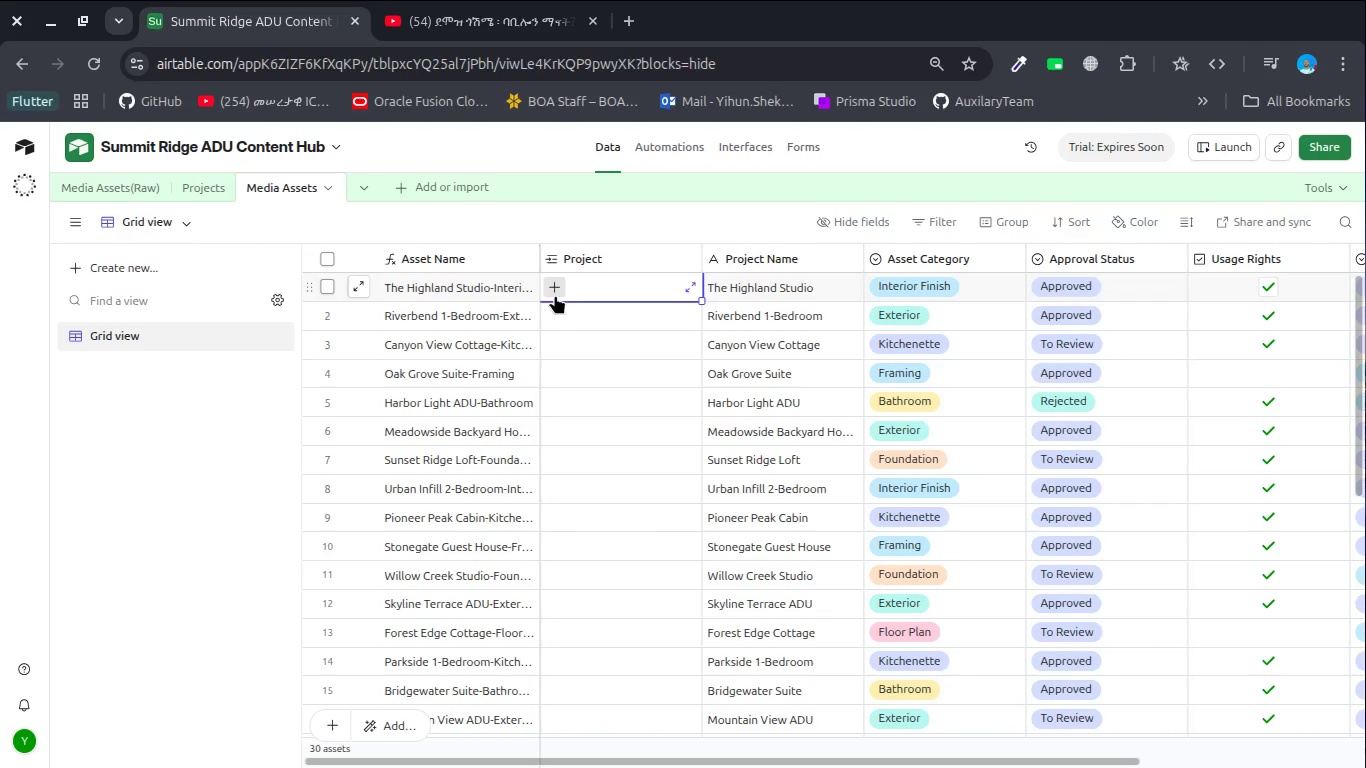 
left_click([553, 289])
 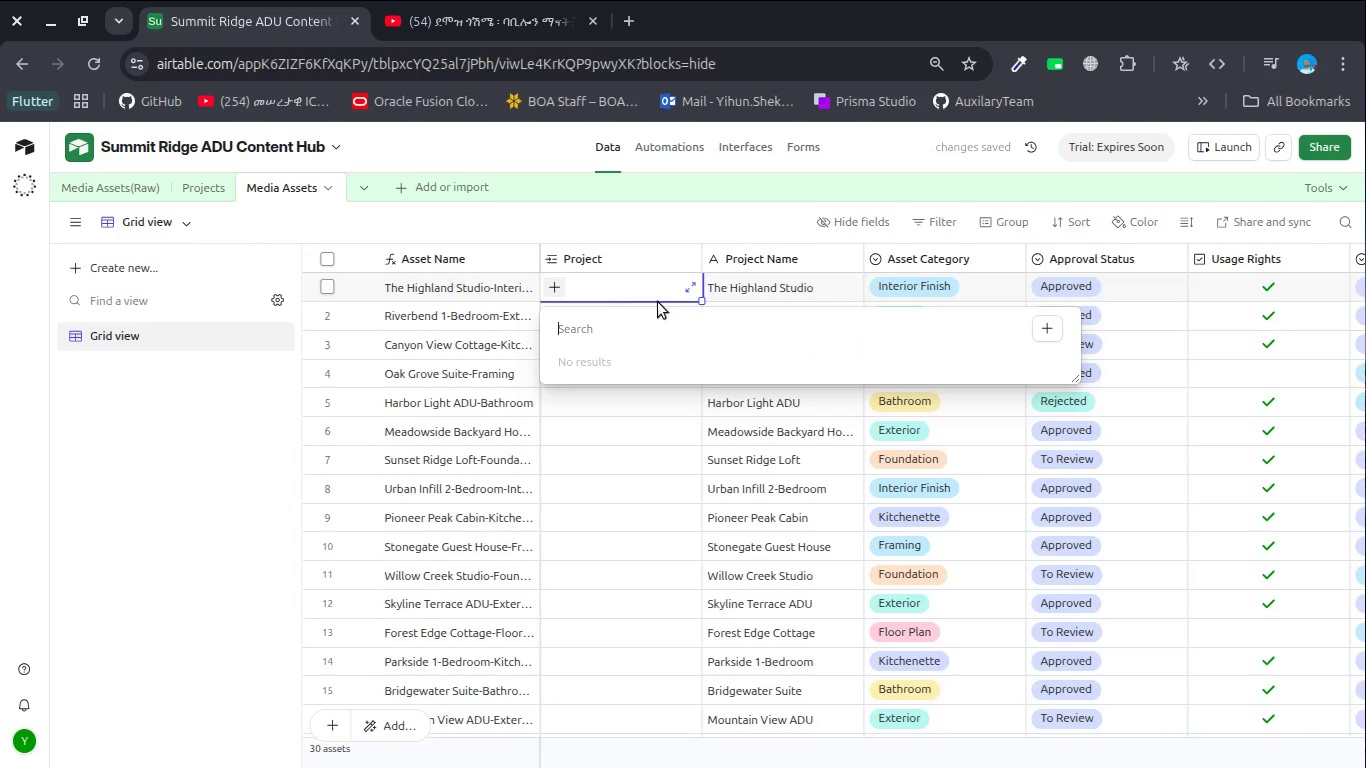 
left_click([642, 286])
 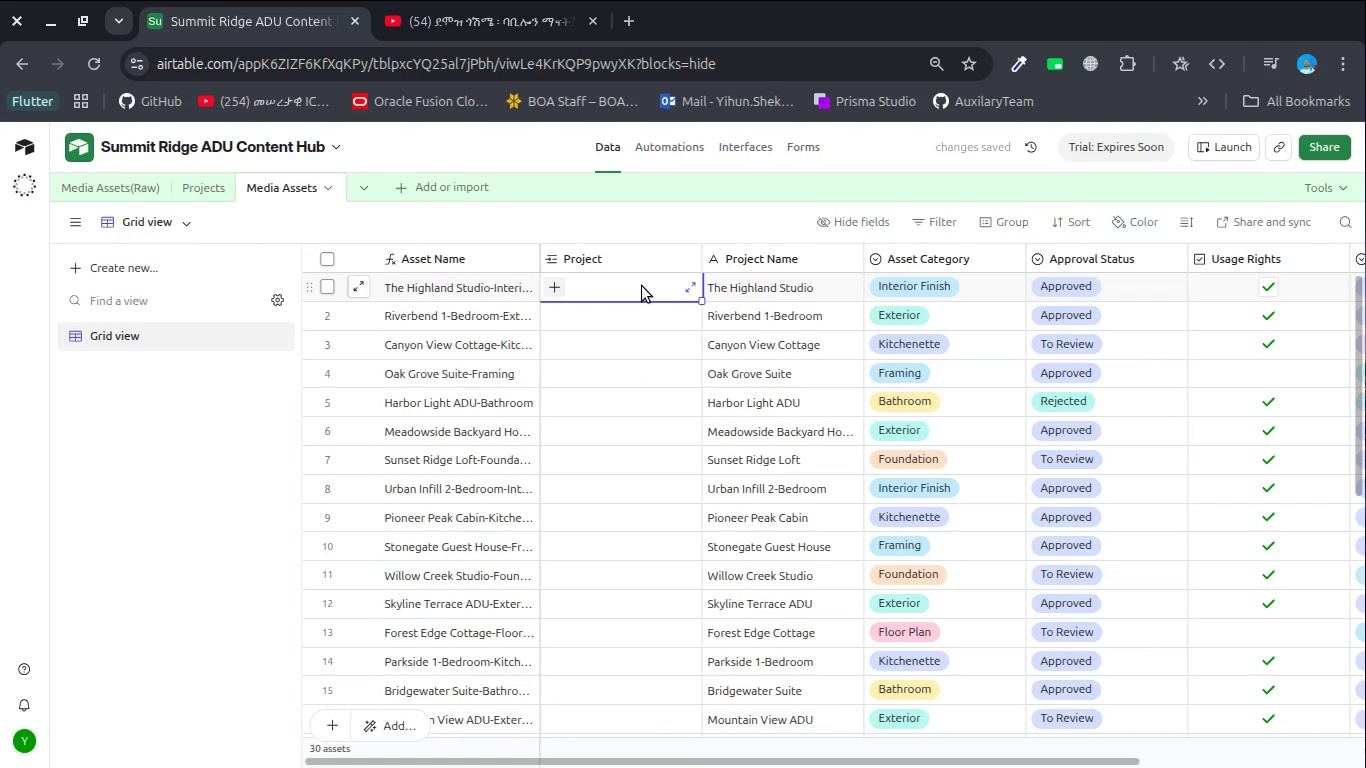 
right_click([642, 286])
 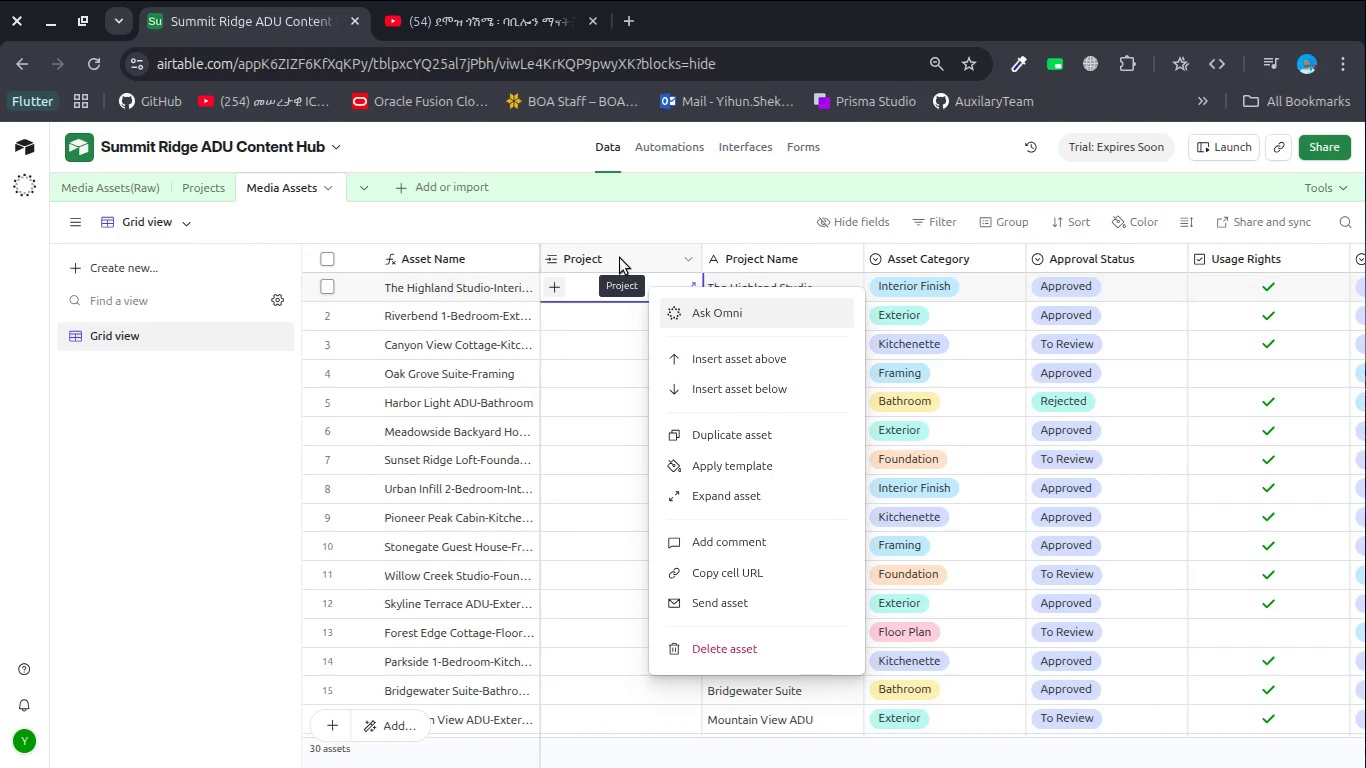 
wait(6.87)
 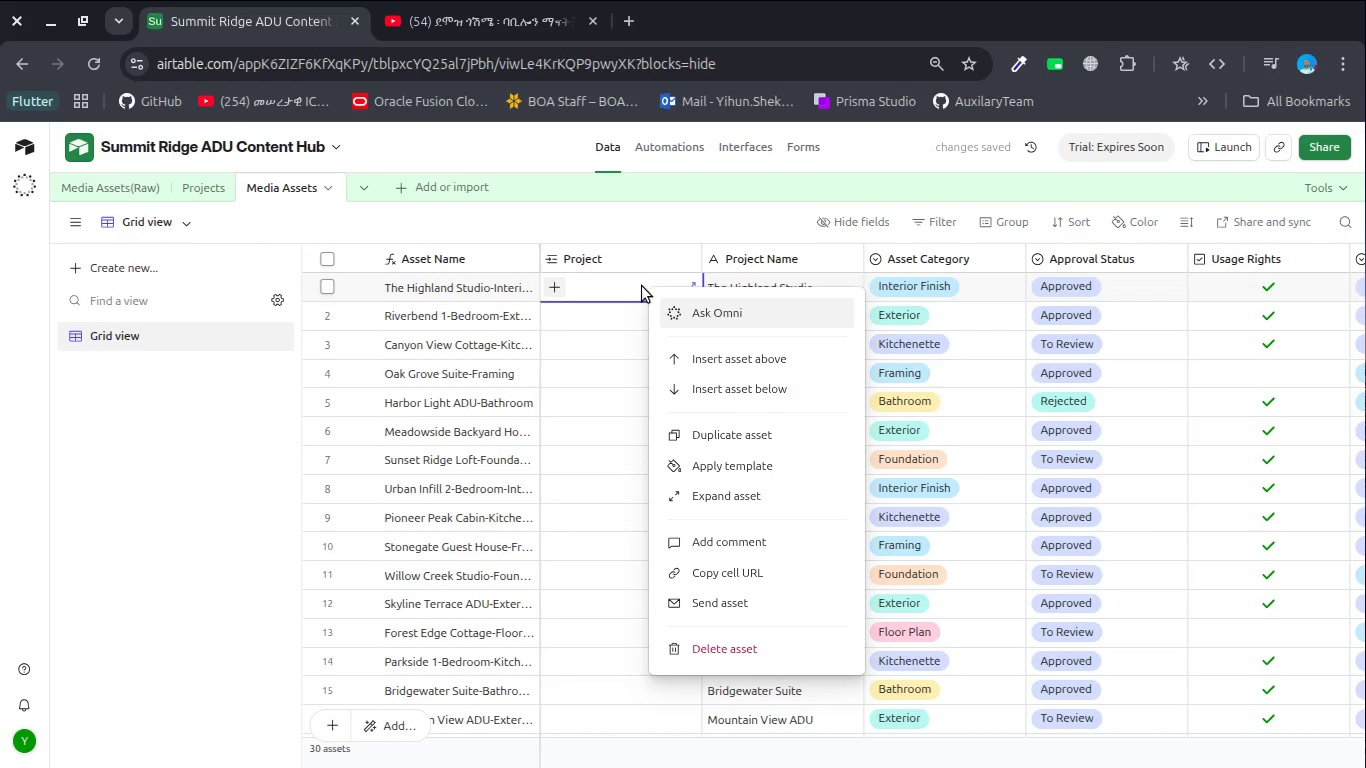 
key(VolumeDown)
 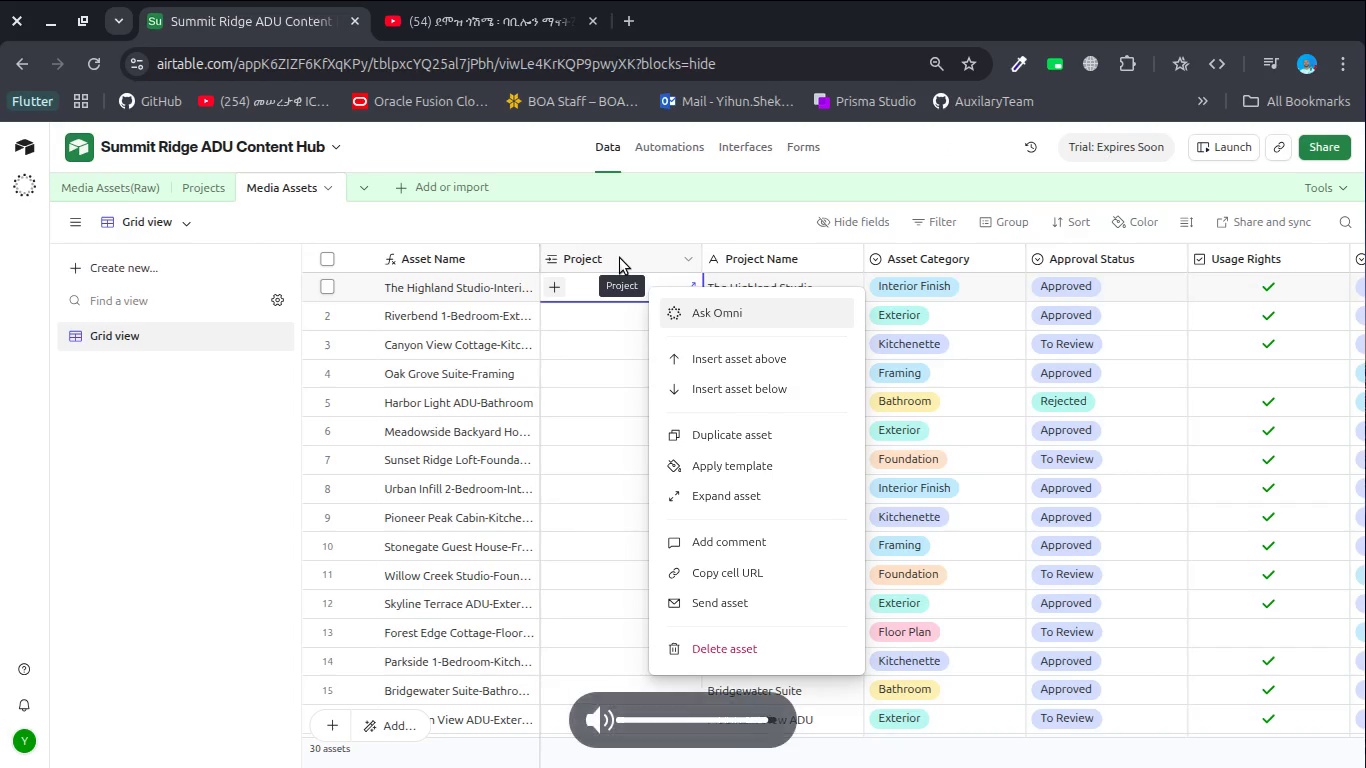 
key(VolumeDown)
 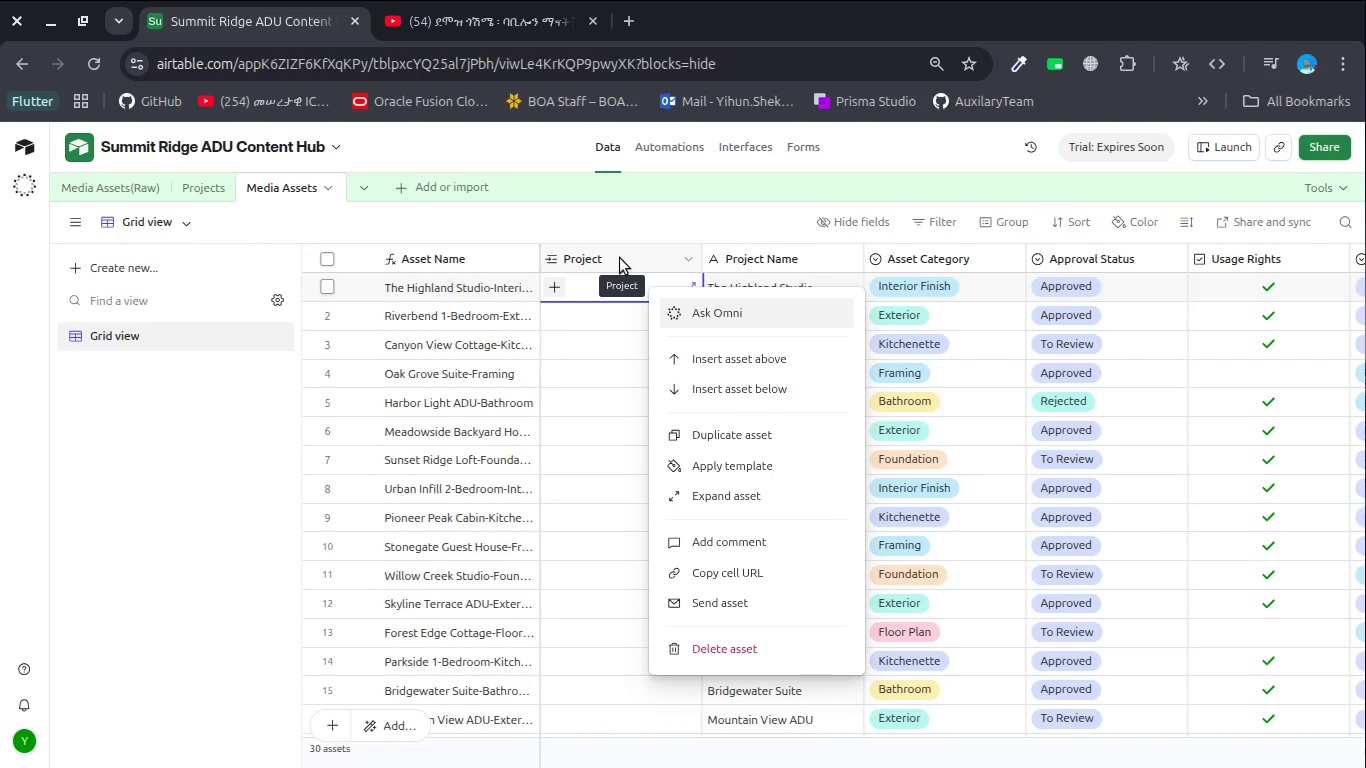 
wait(5.66)
 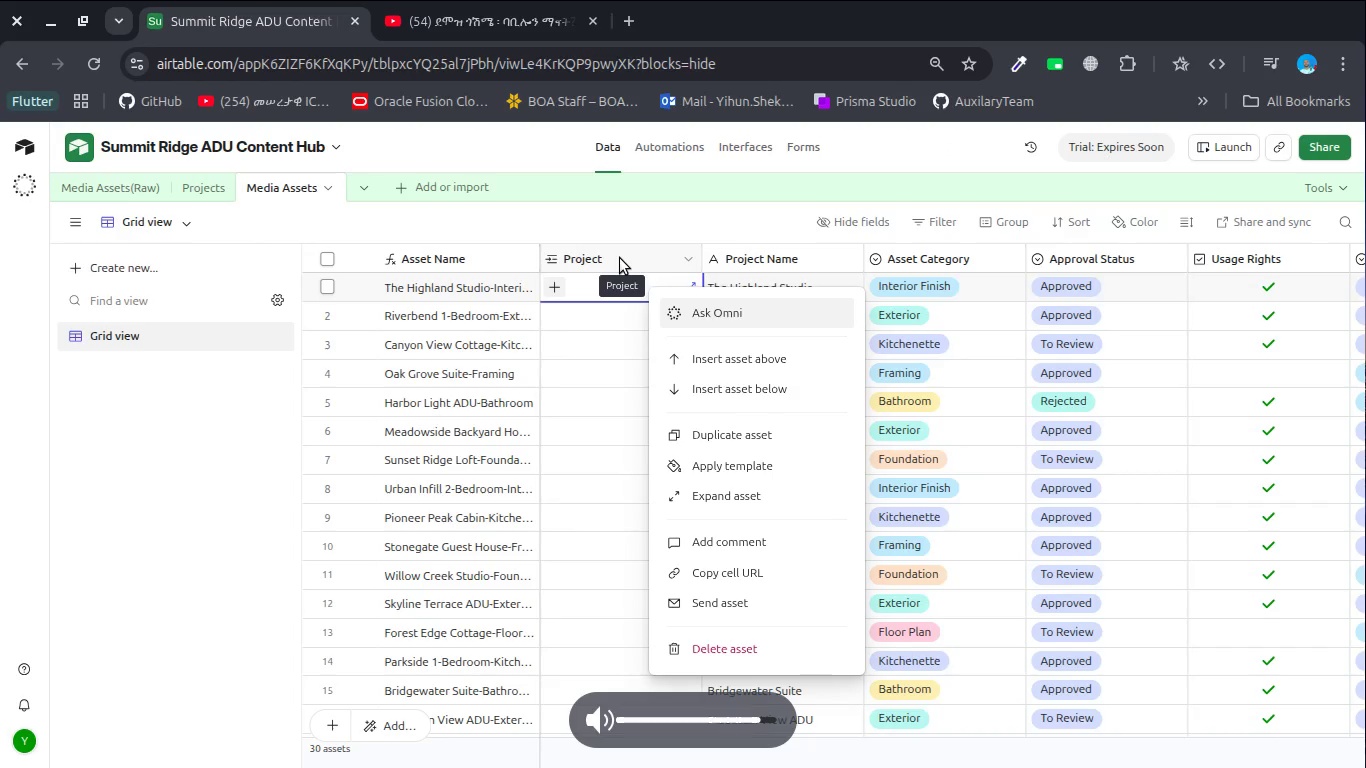 
double_click([620, 258])
 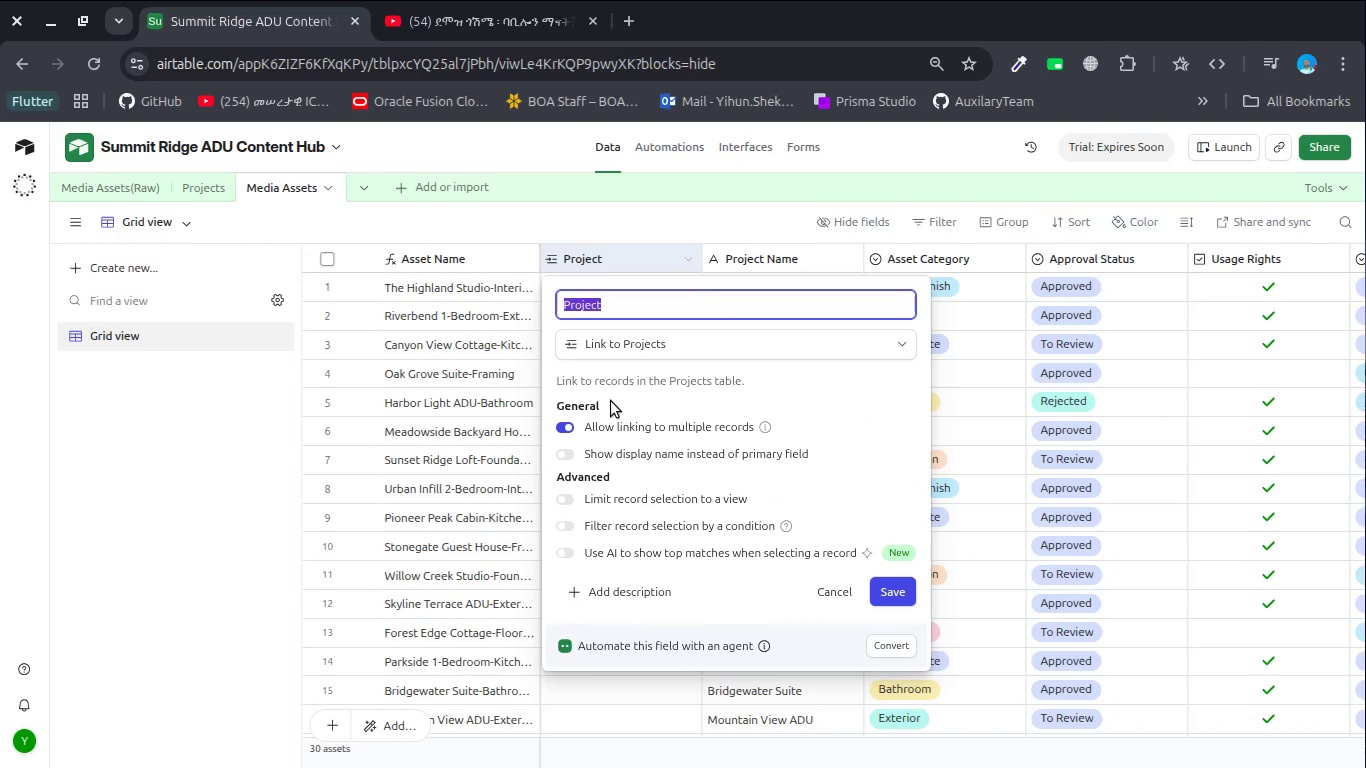 
left_click([707, 343])
 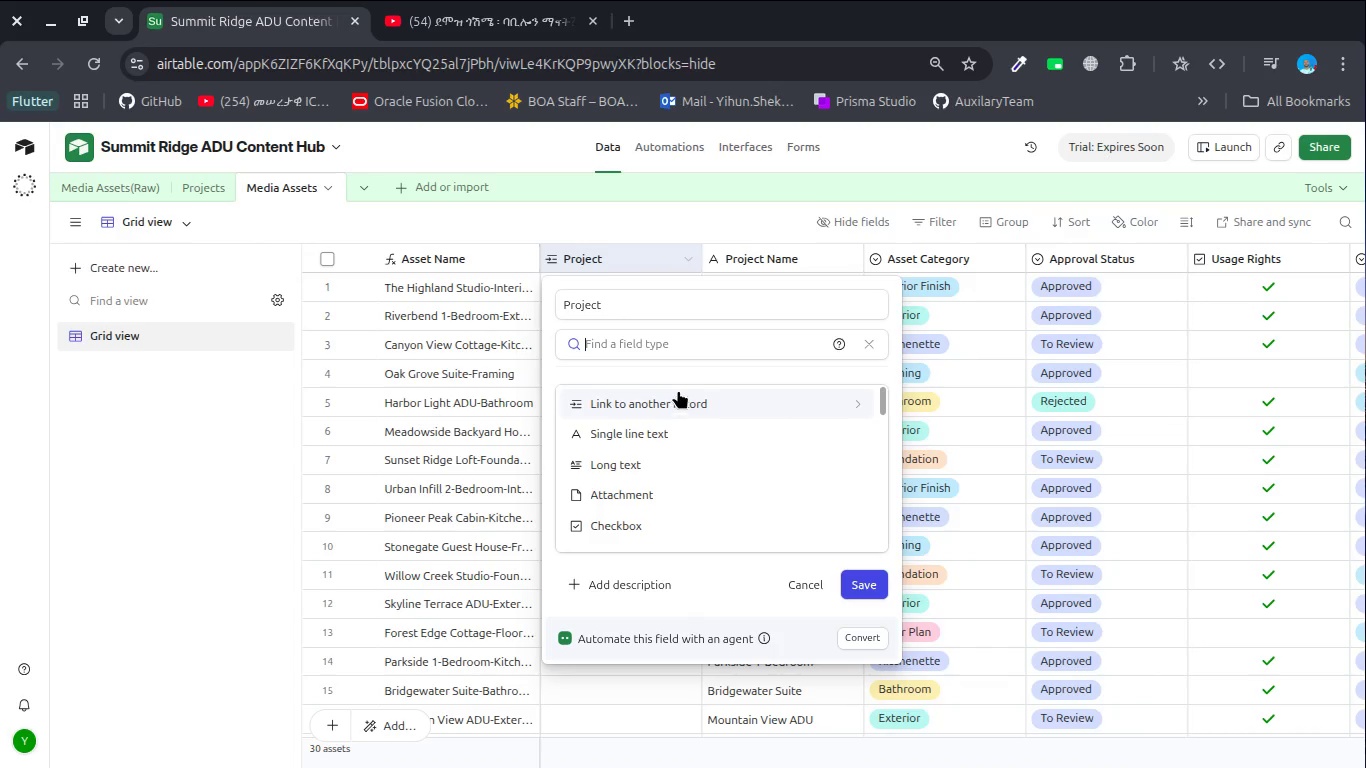 
left_click([678, 395])
 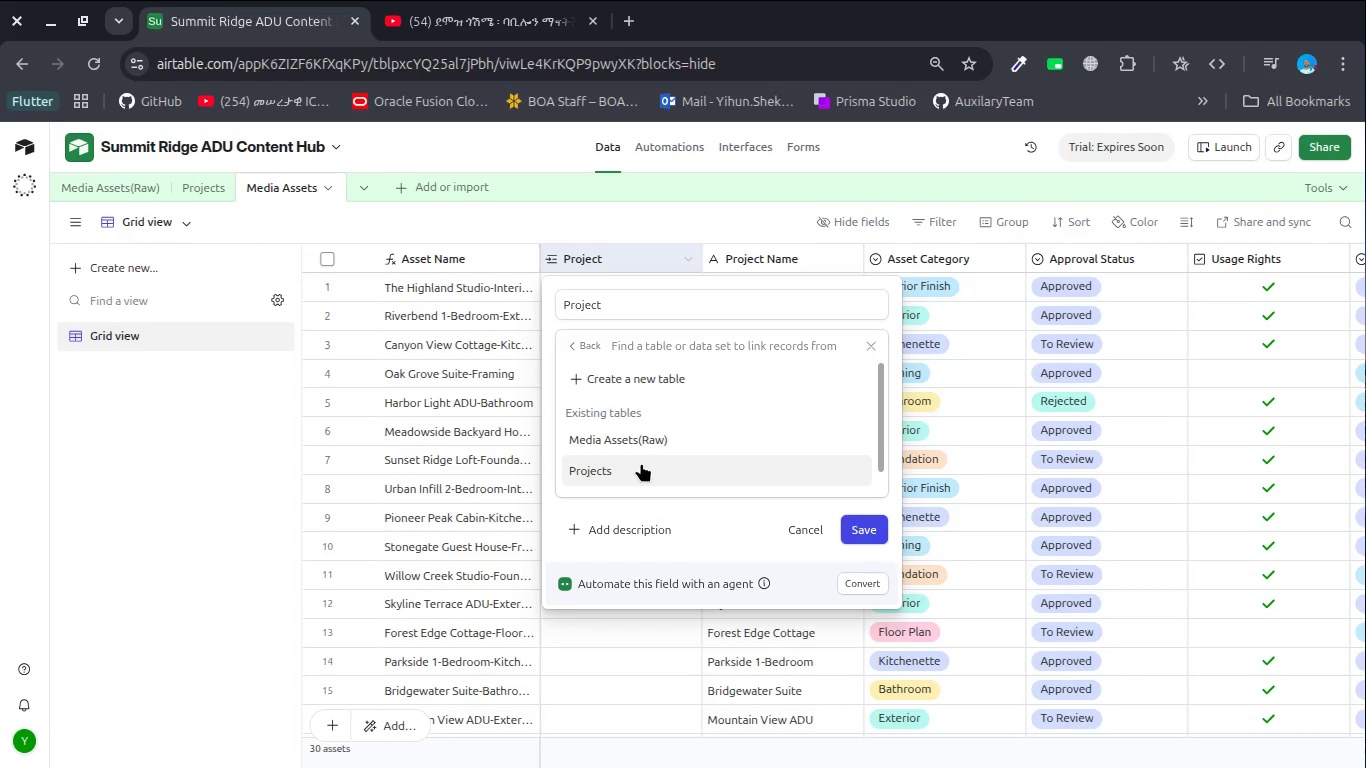 
left_click([641, 463])
 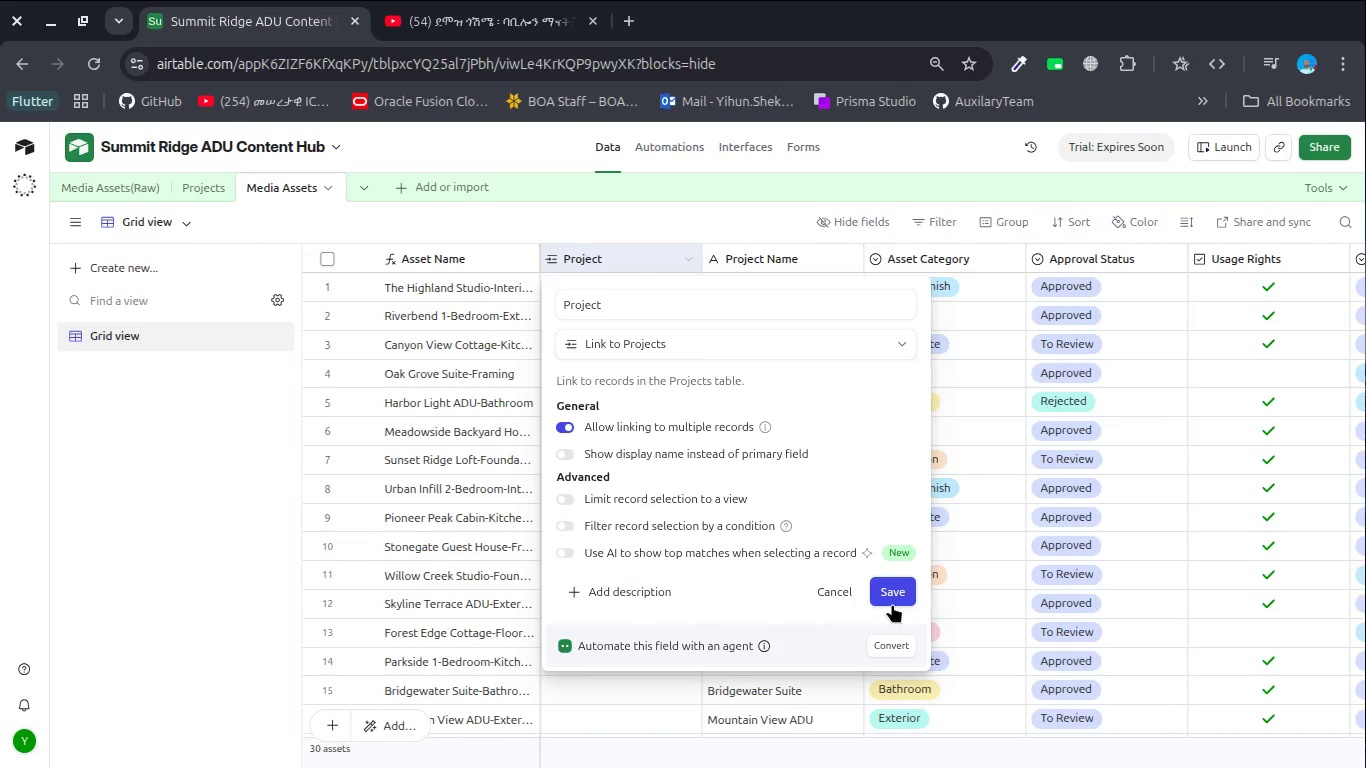 
left_click([892, 598])
 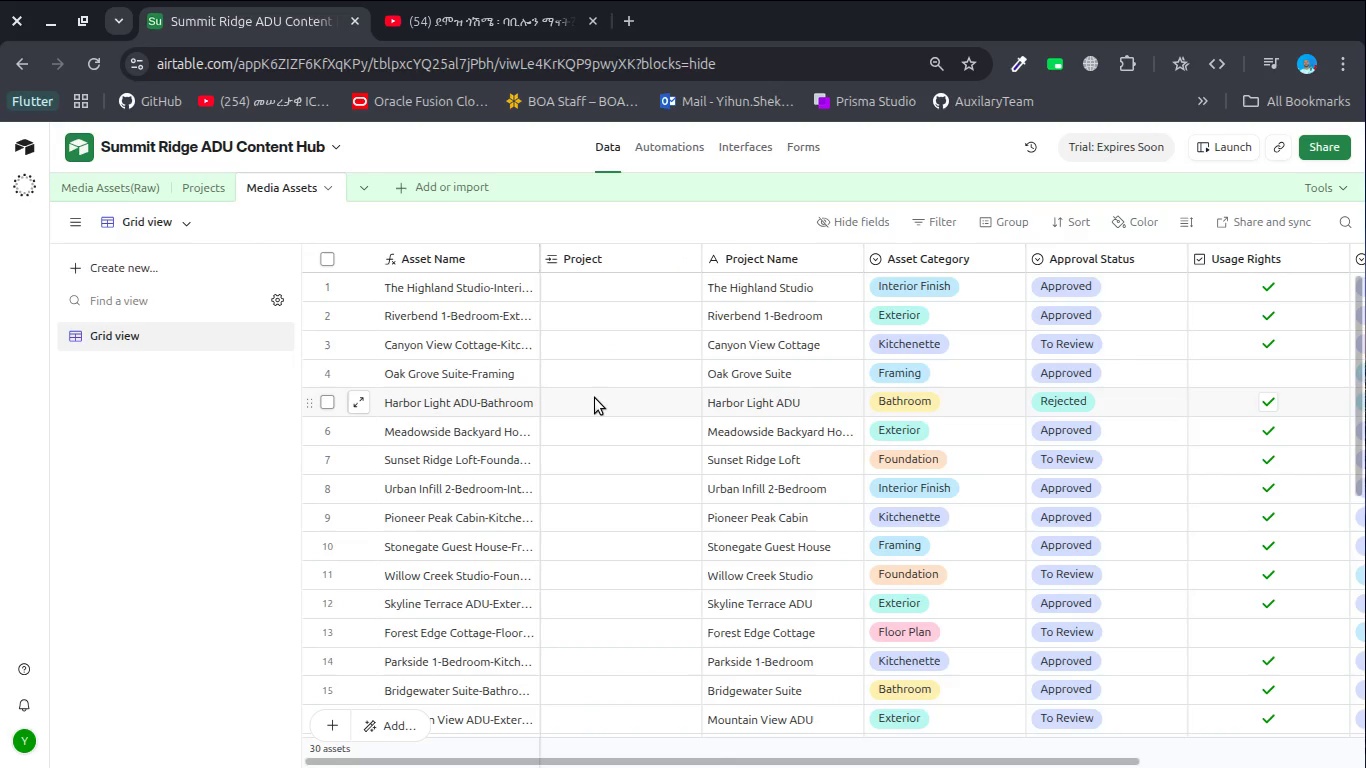 
scroll: coordinate [595, 398], scroll_direction: up, amount: 6.0
 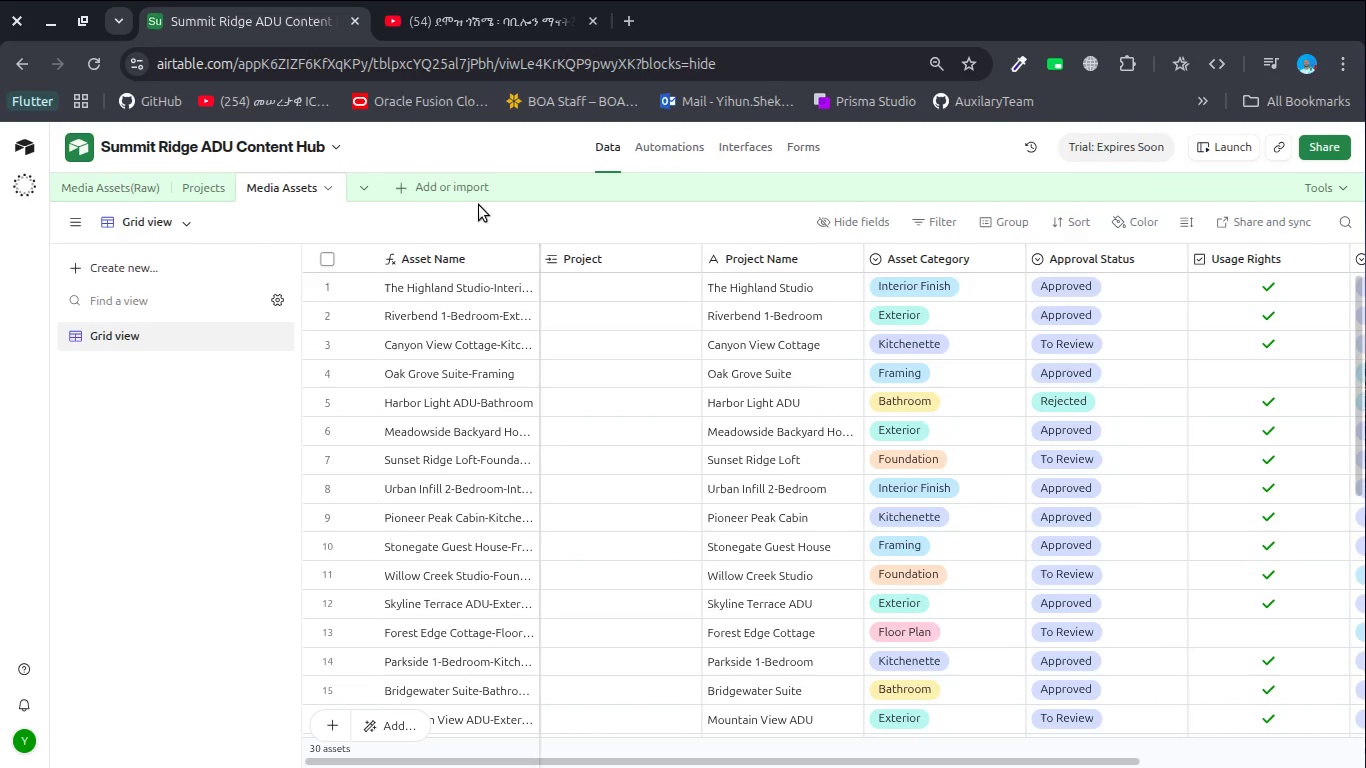 
wait(7.29)
 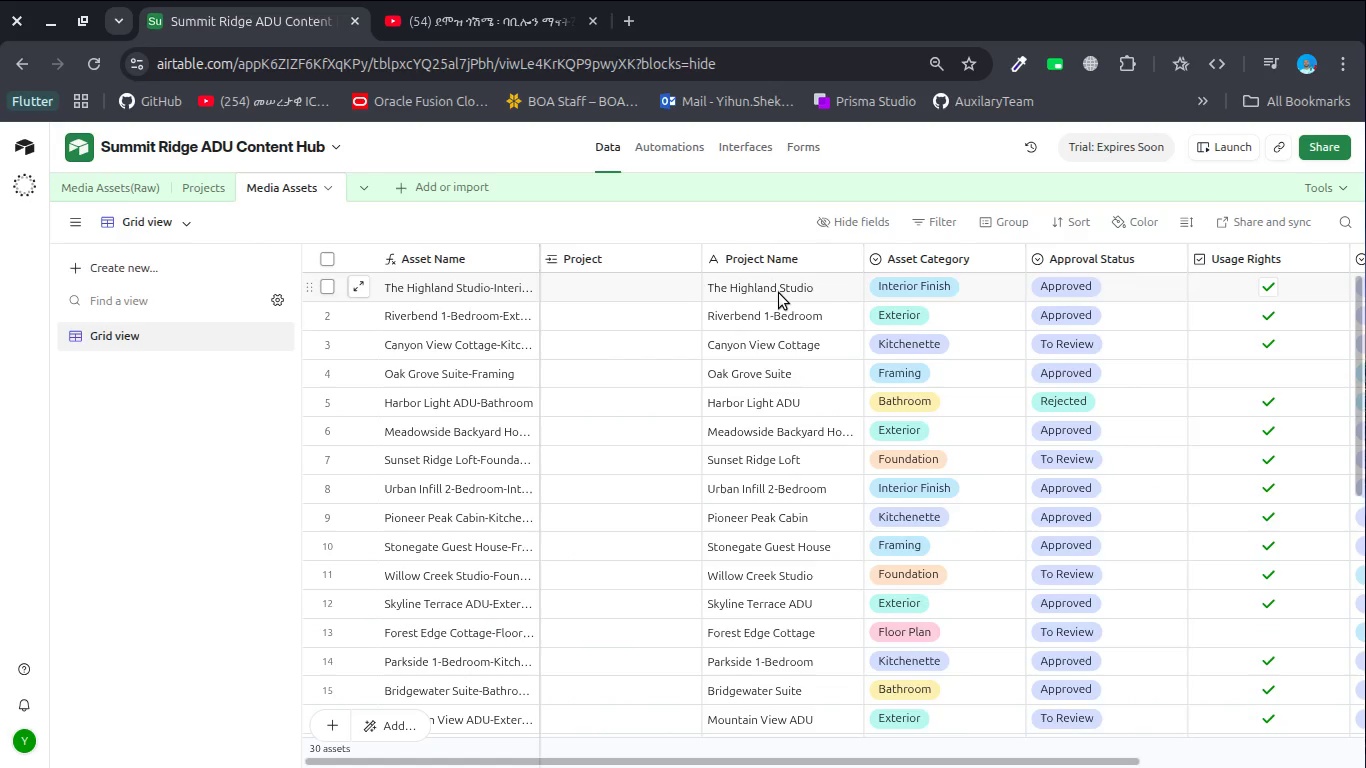 
left_click([210, 193])
 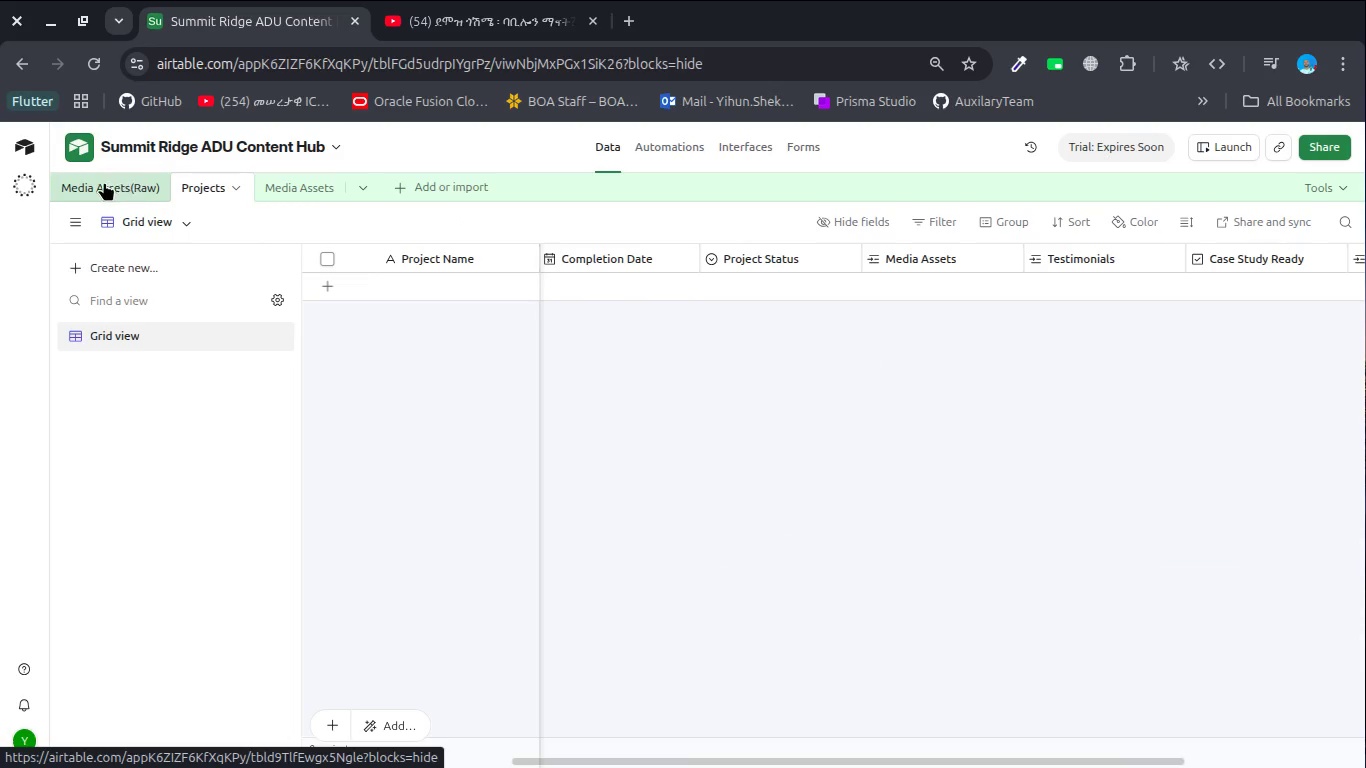 
left_click([98, 182])
 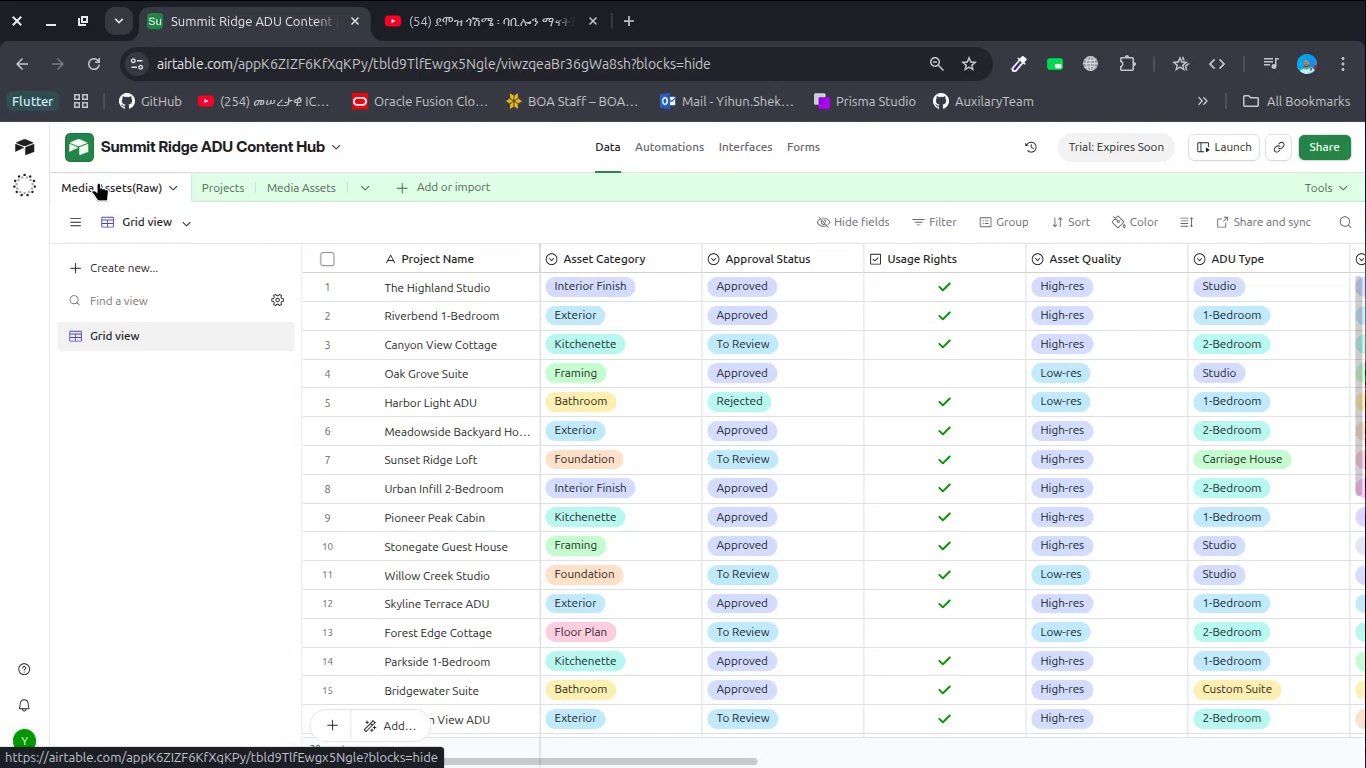 
wait(9.79)
 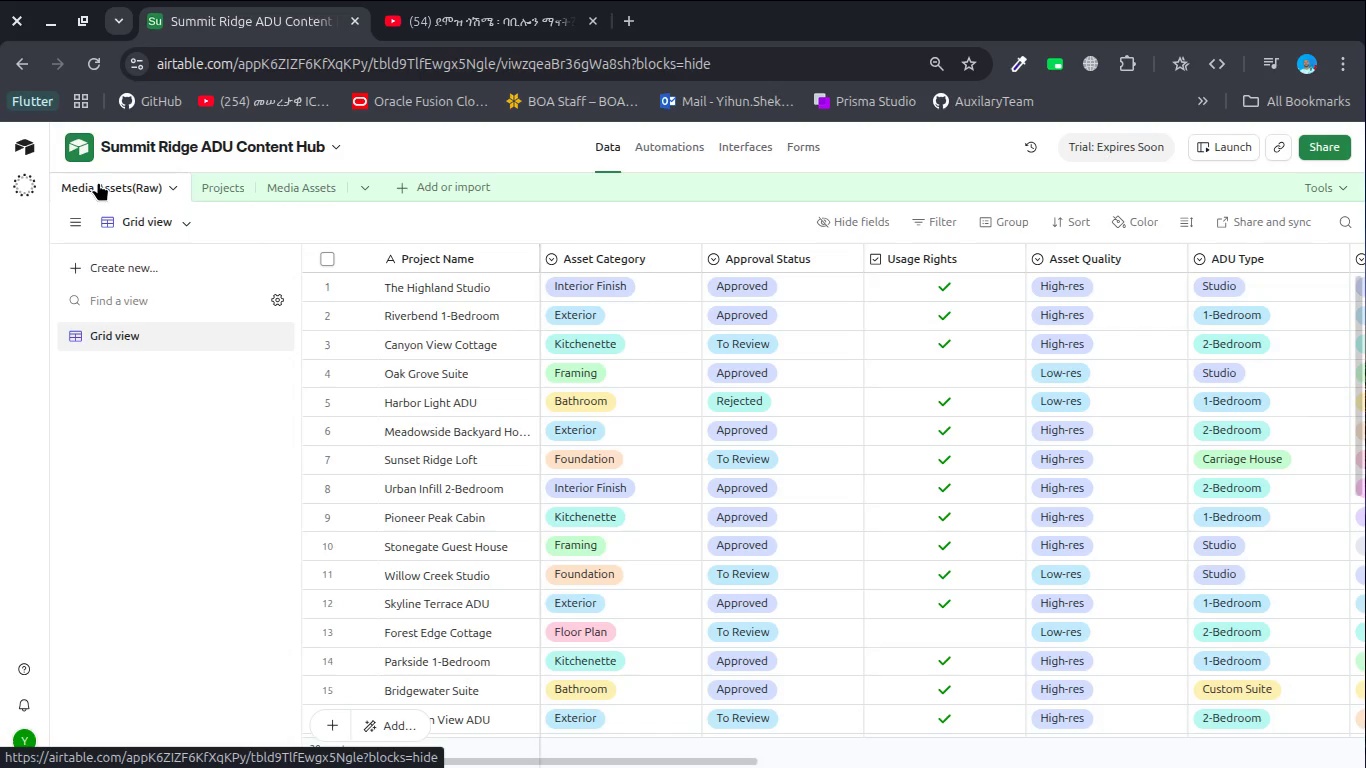 
left_click([209, 195])
 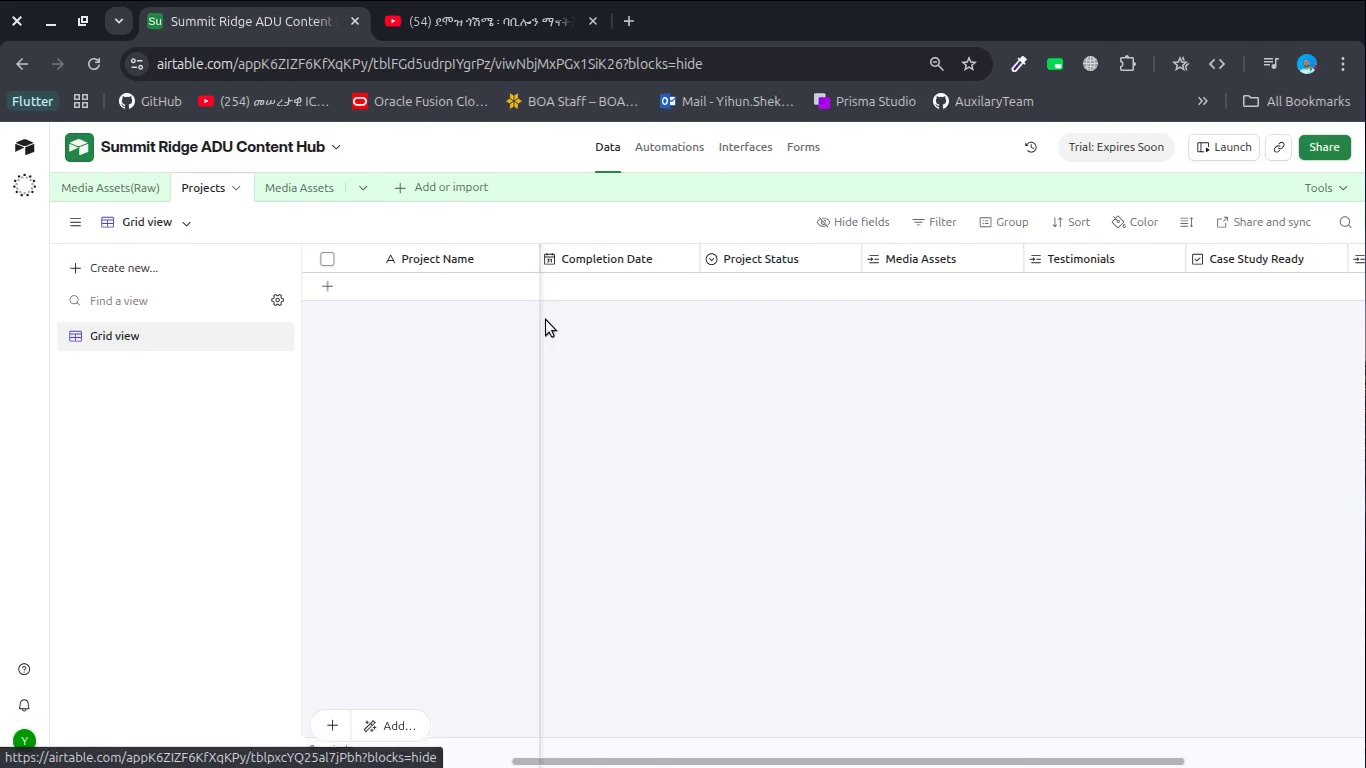 
scroll: coordinate [622, 314], scroll_direction: up, amount: 12.0
 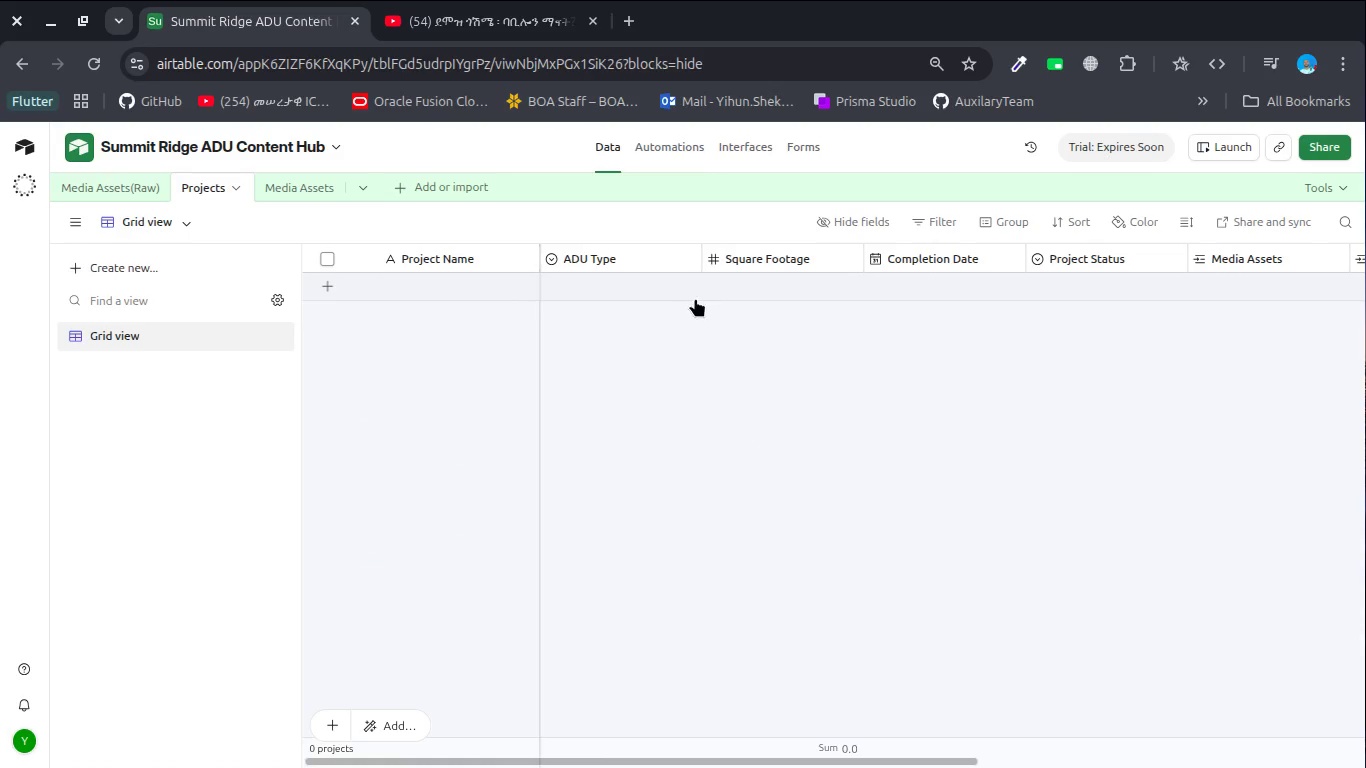 
scroll: coordinate [695, 298], scroll_direction: down, amount: 1.0
 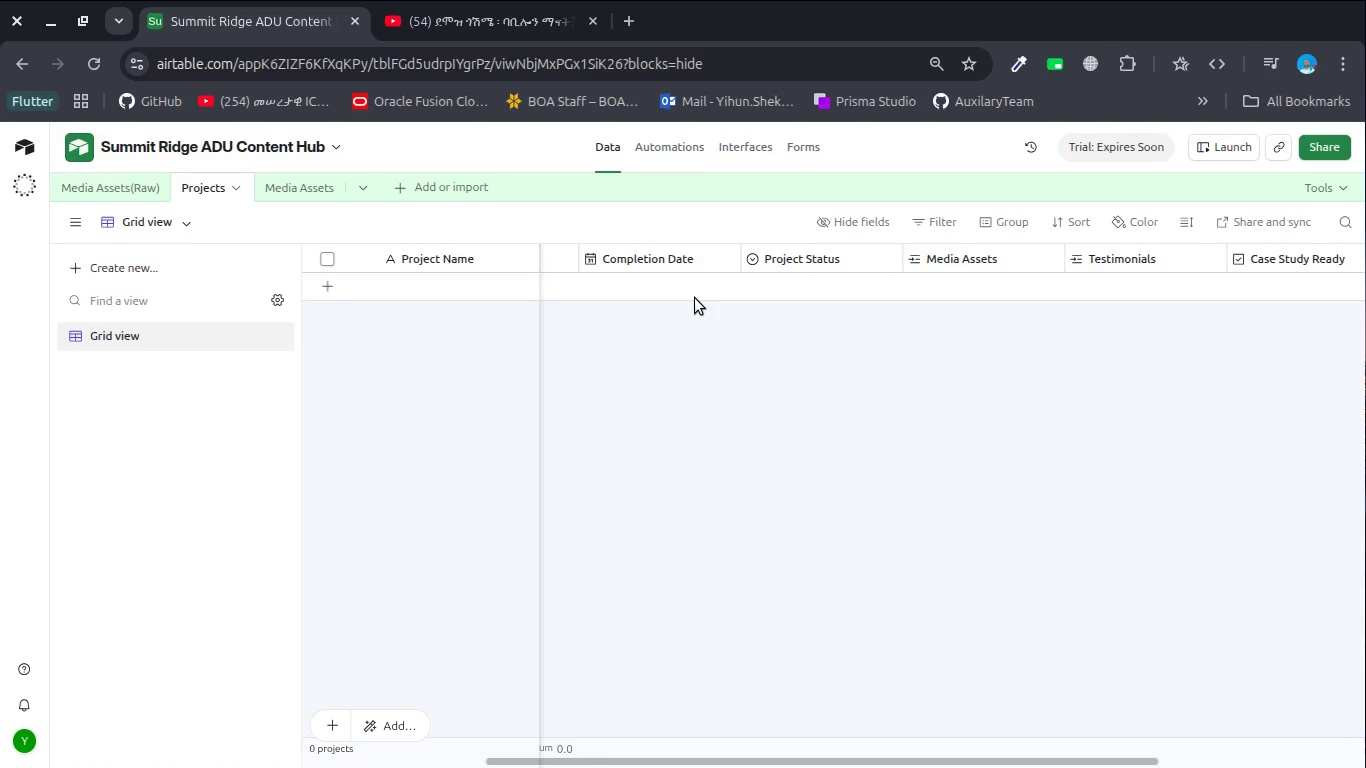 
scroll: coordinate [695, 298], scroll_direction: up, amount: 6.0
 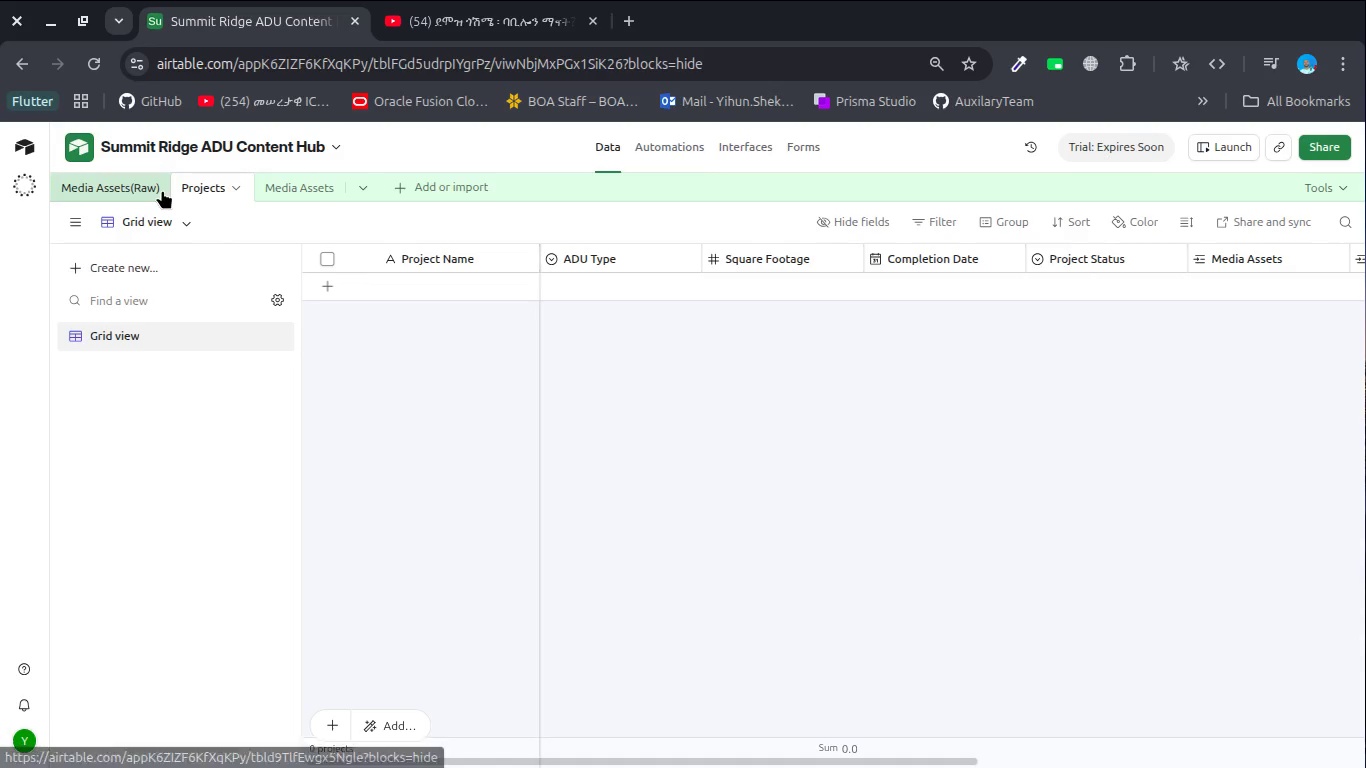 
left_click([100, 189])
 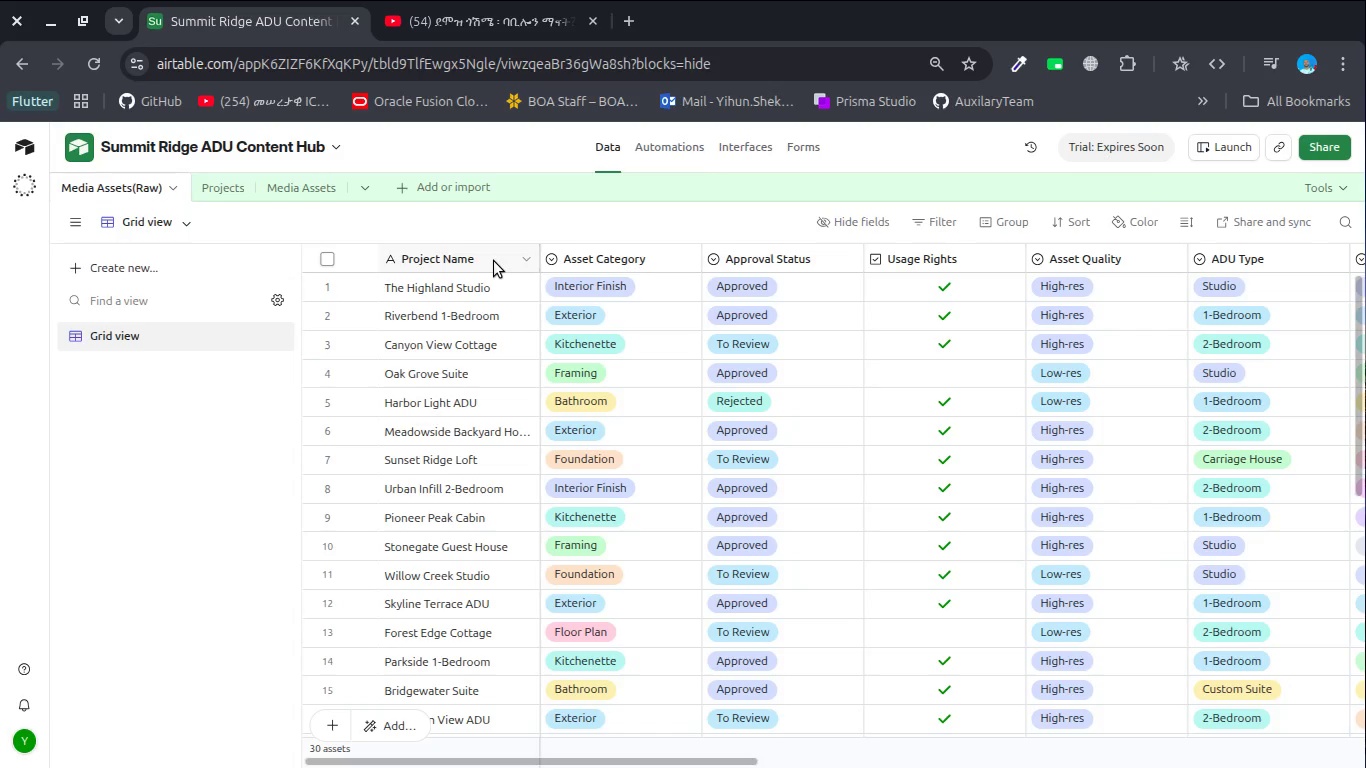 
scroll: coordinate [705, 301], scroll_direction: down, amount: 4.0
 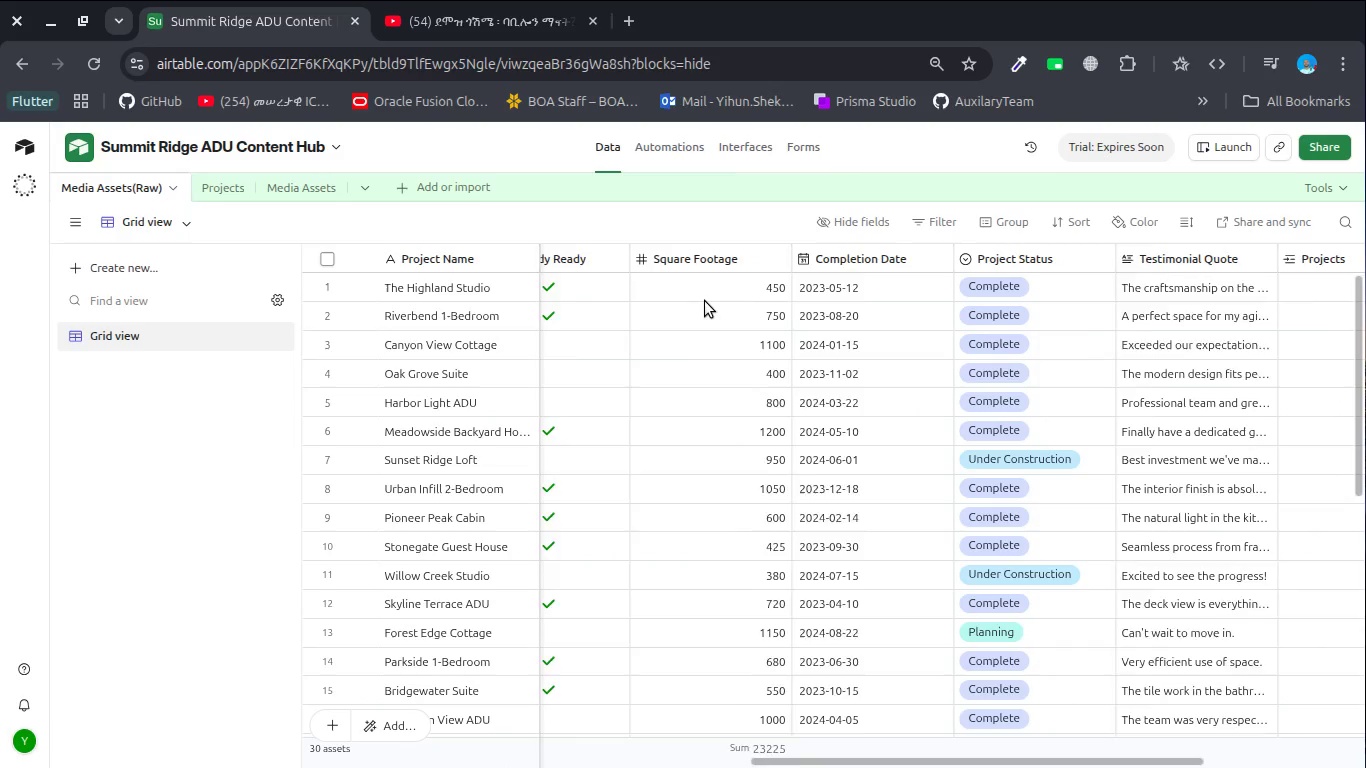 
scroll: coordinate [705, 301], scroll_direction: up, amount: 20.0
 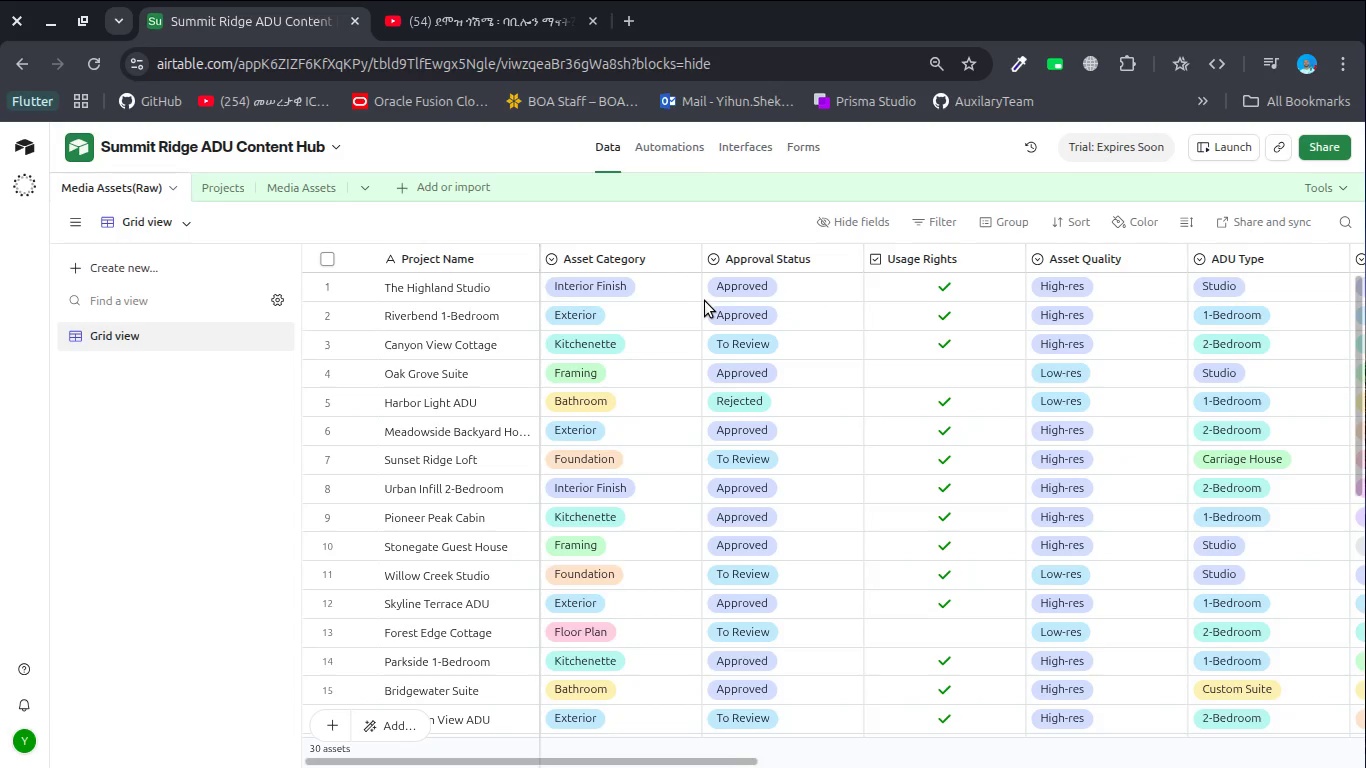 
scroll: coordinate [705, 301], scroll_direction: down, amount: 2.0
 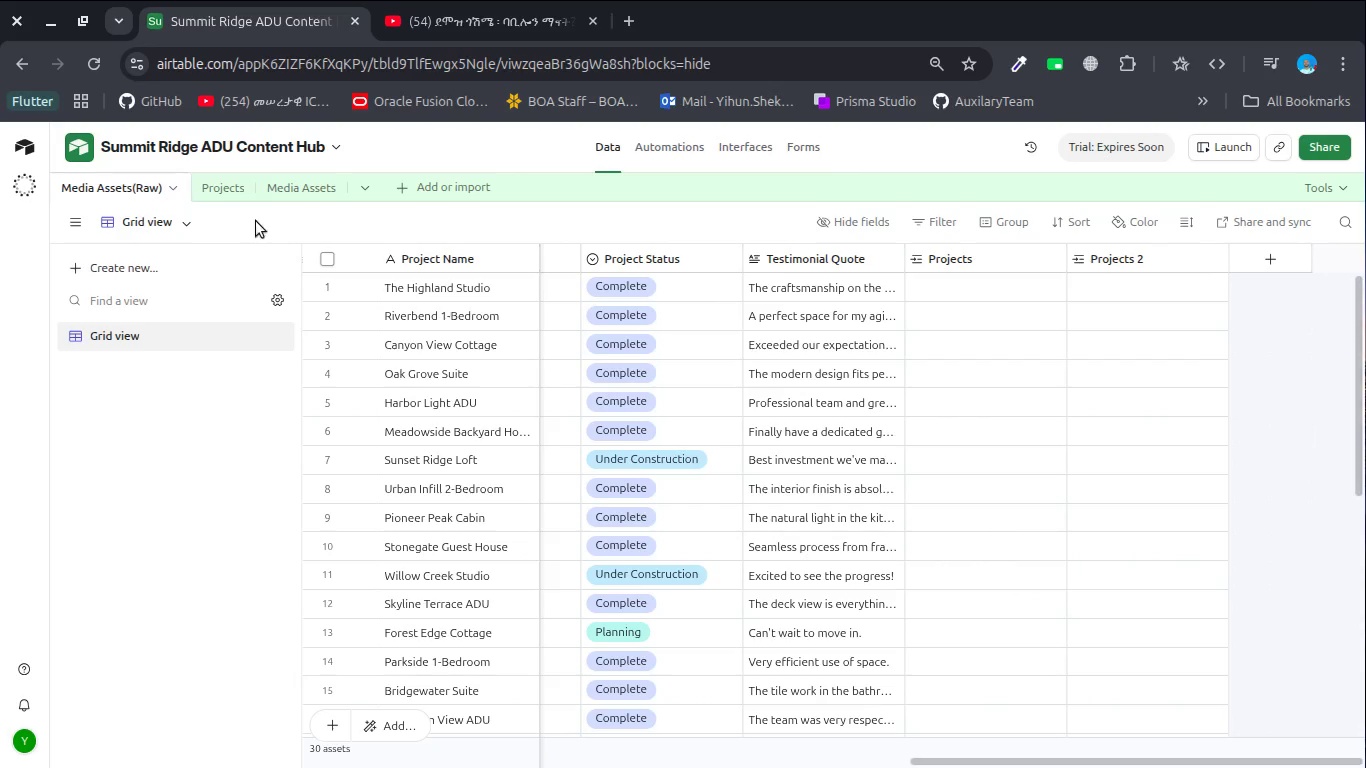 
scroll: coordinate [563, 351], scroll_direction: up, amount: 22.0
 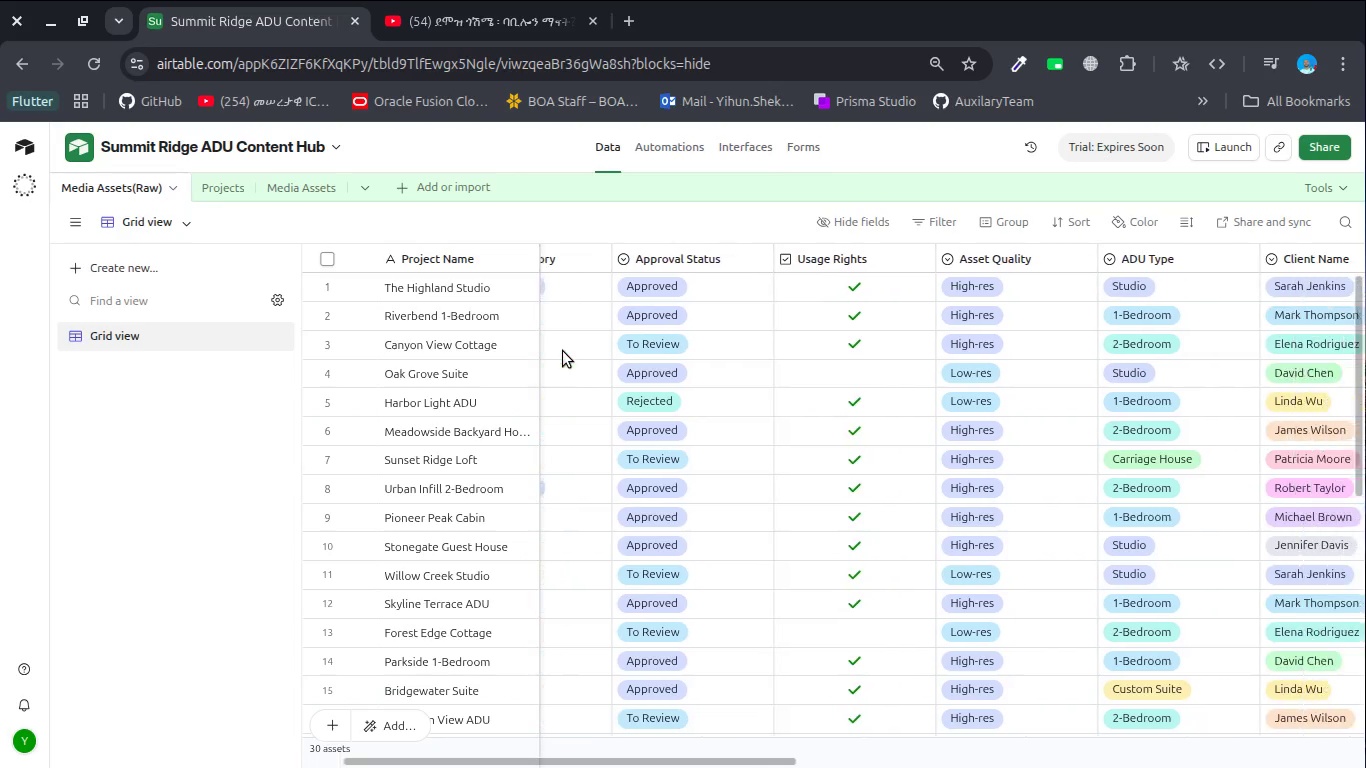 
scroll: coordinate [563, 351], scroll_direction: down, amount: 4.0
 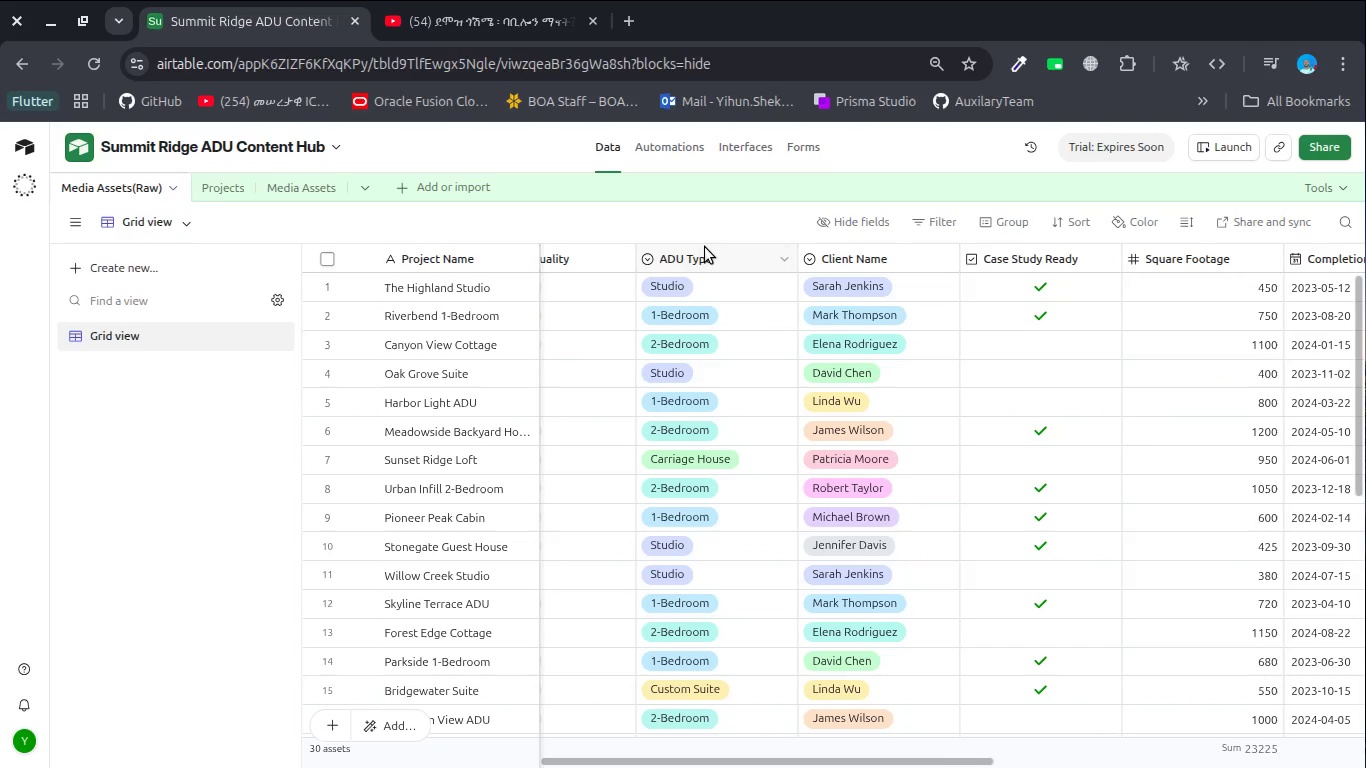 
left_click([705, 247])
 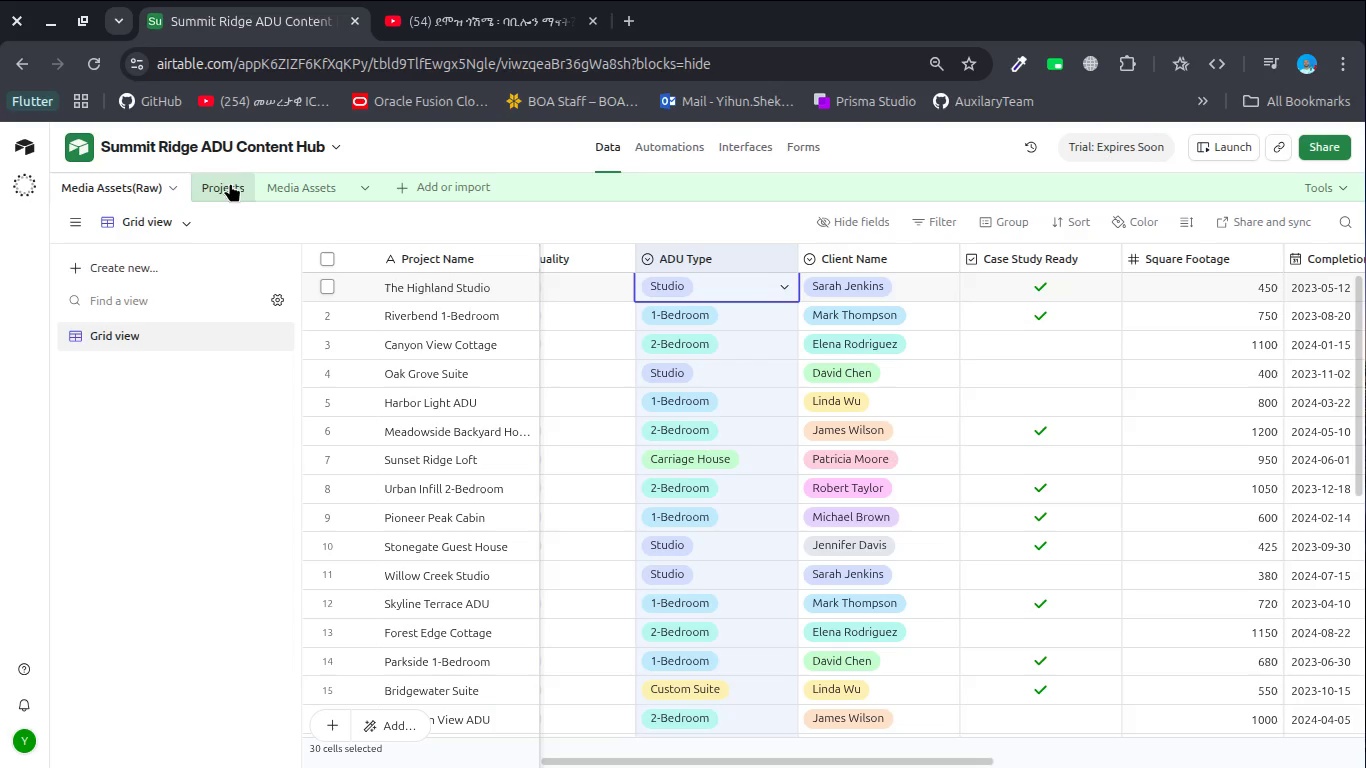 
left_click([216, 181])
 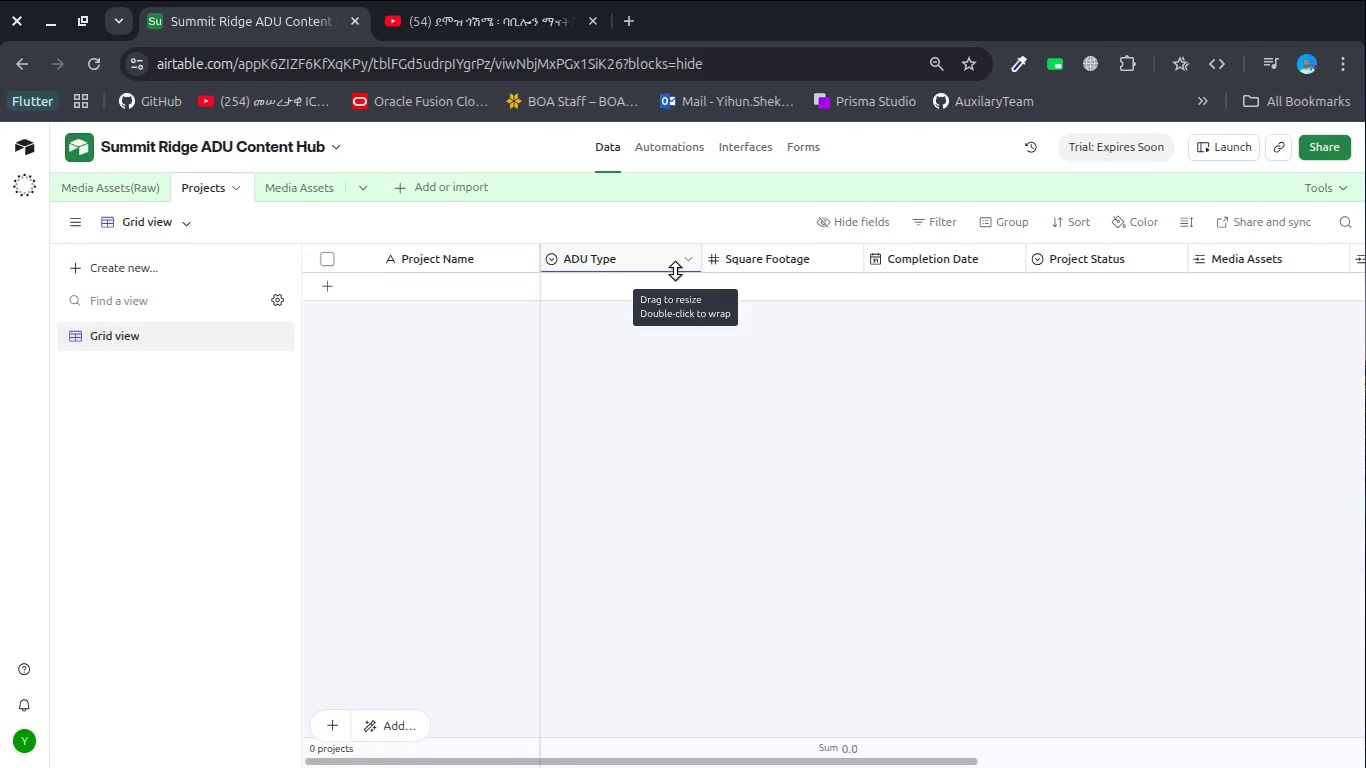 
scroll: coordinate [717, 288], scroll_direction: up, amount: 6.0
 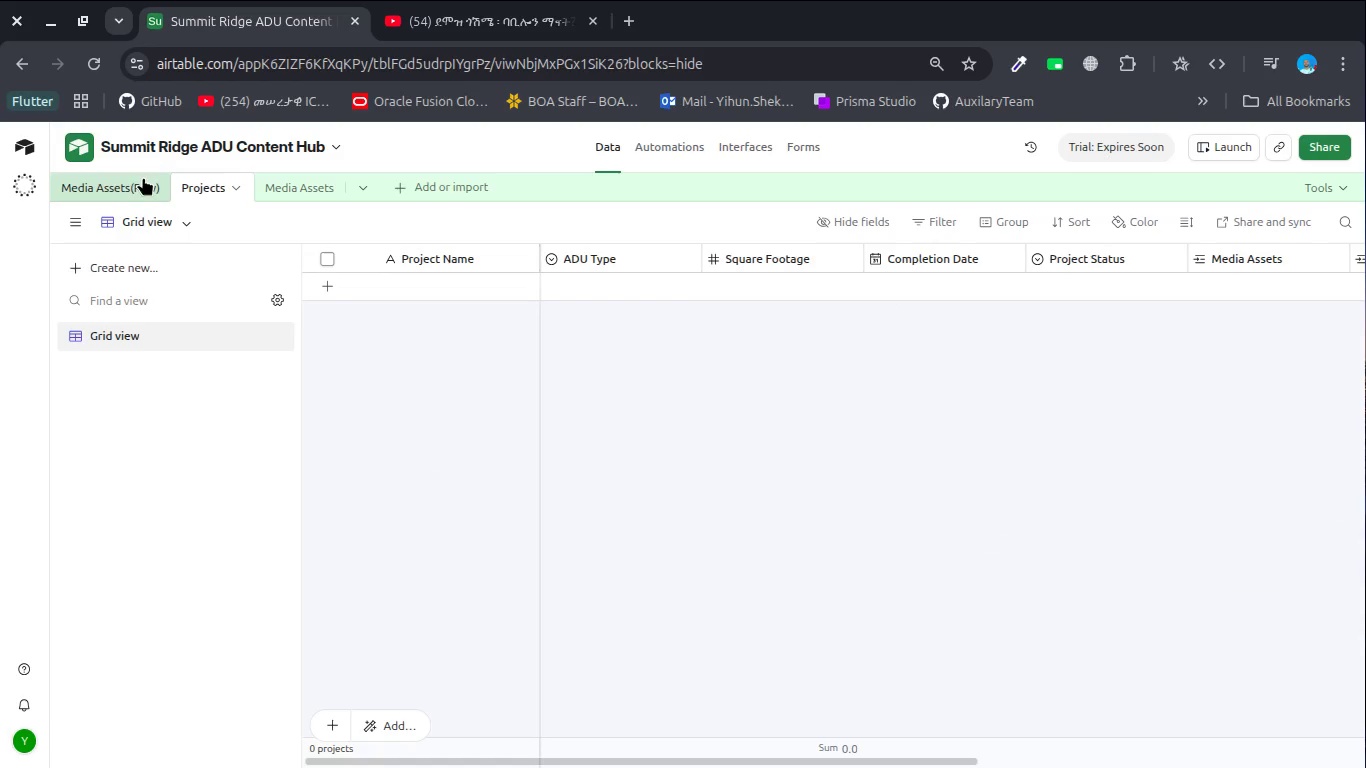 
left_click([112, 189])
 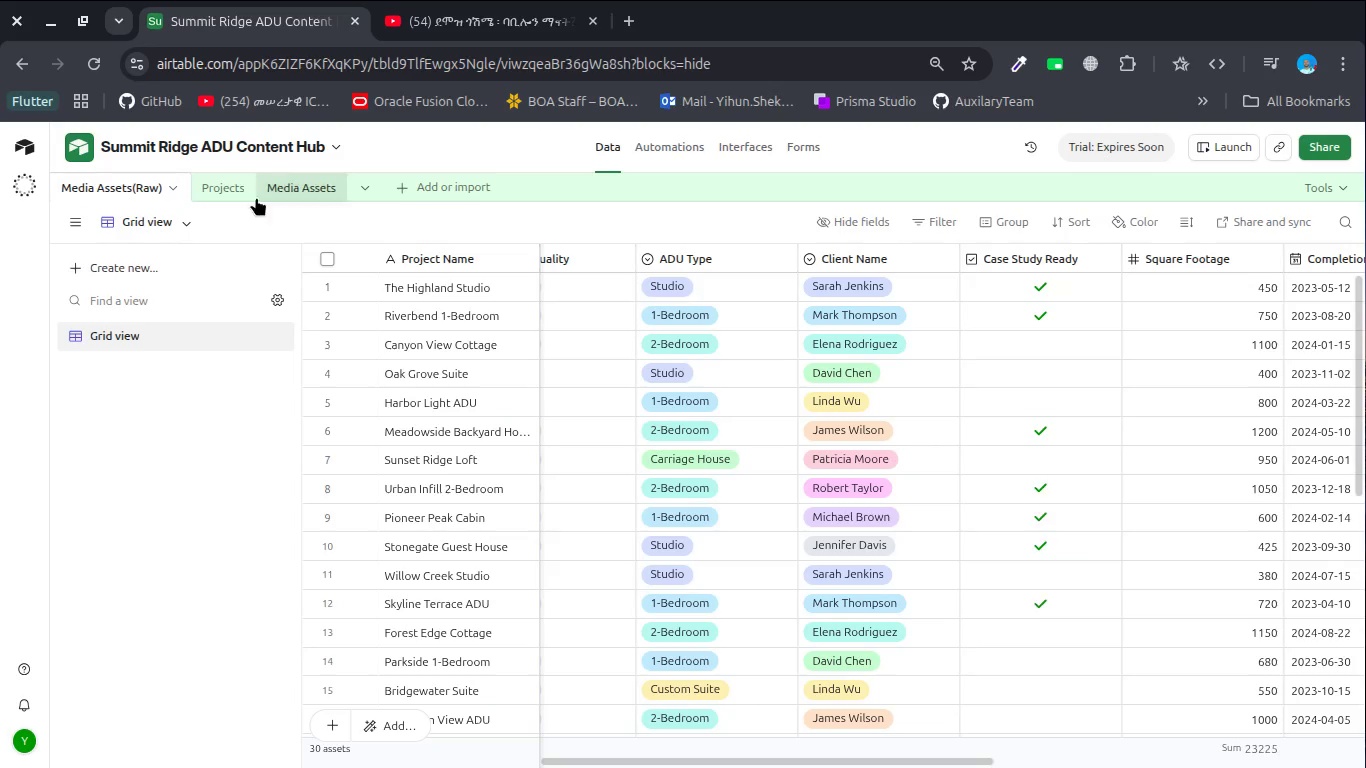 
left_click([222, 187])
 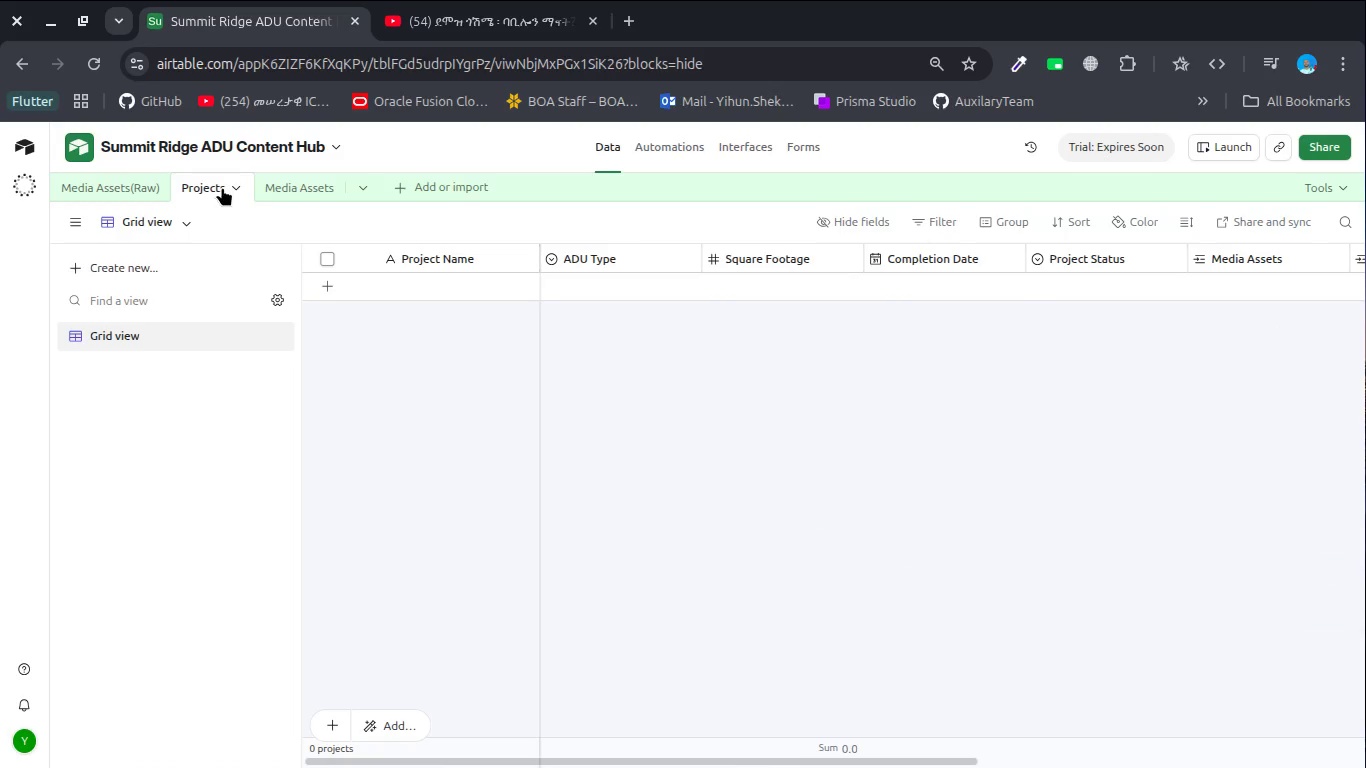 
left_click([298, 195])
 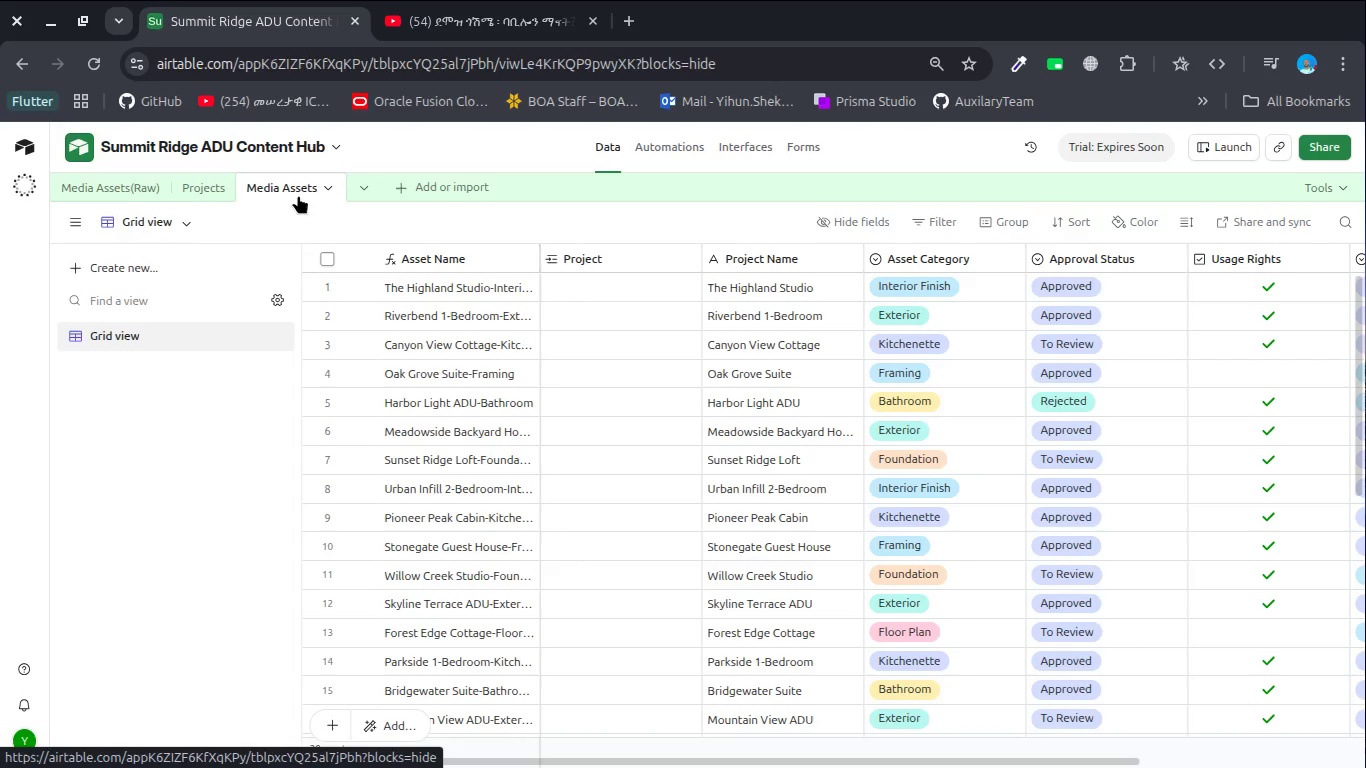 
wait(59.44)
 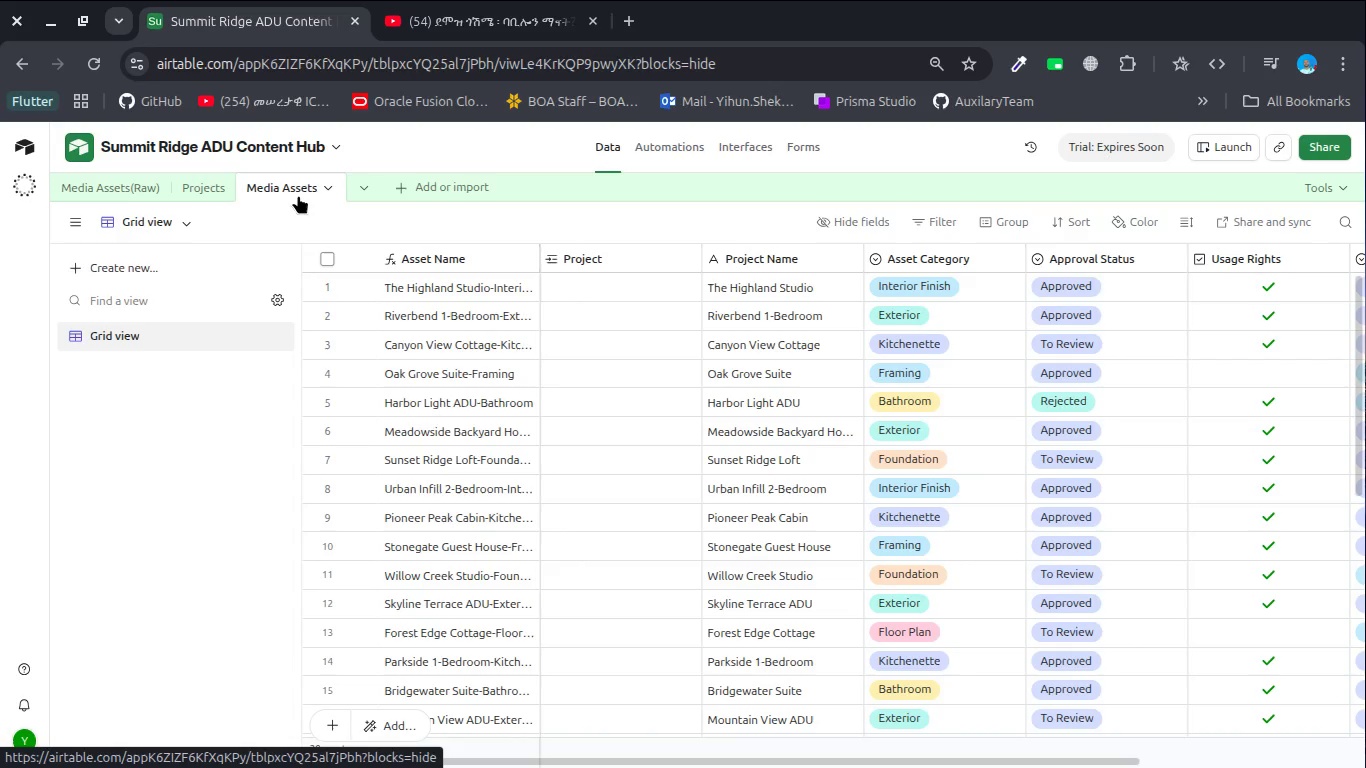 
scroll: coordinate [535, 367], scroll_direction: up, amount: 6.0
 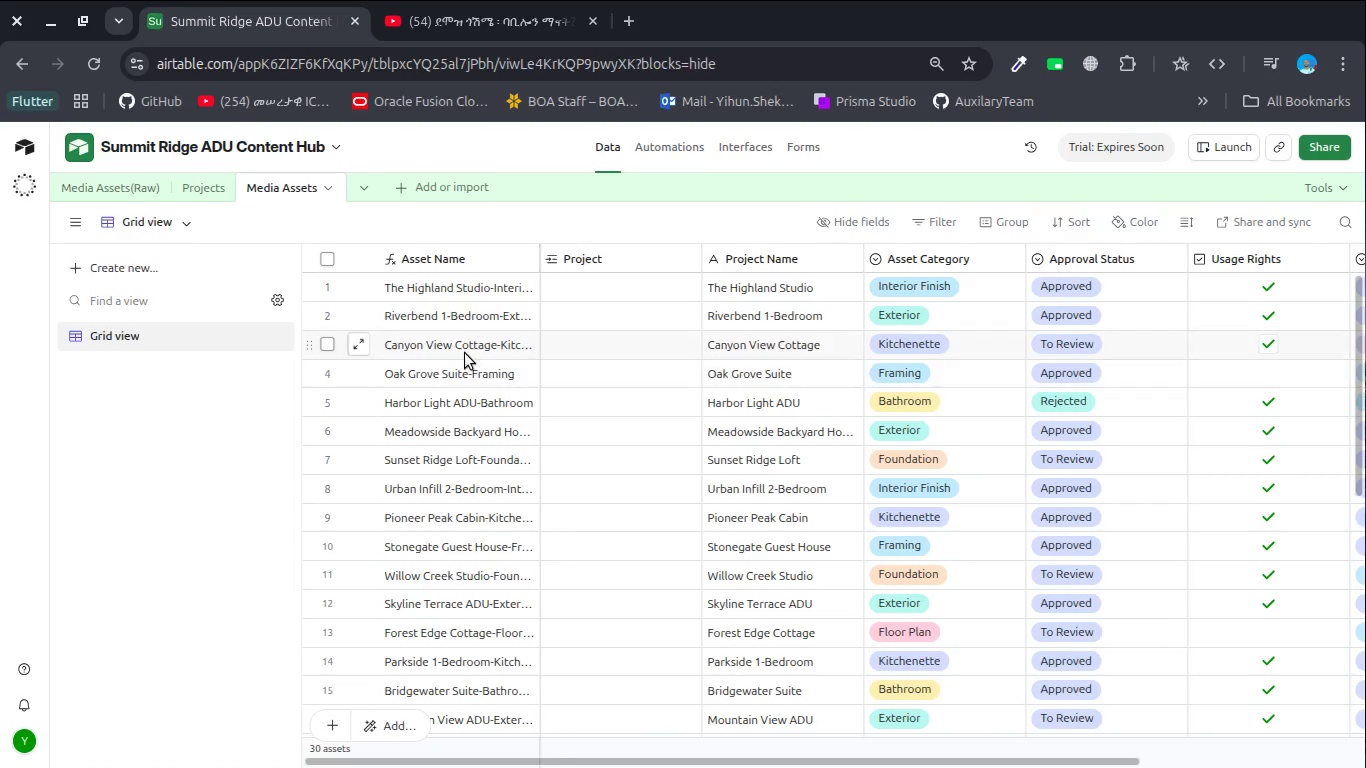 
wait(5.42)
 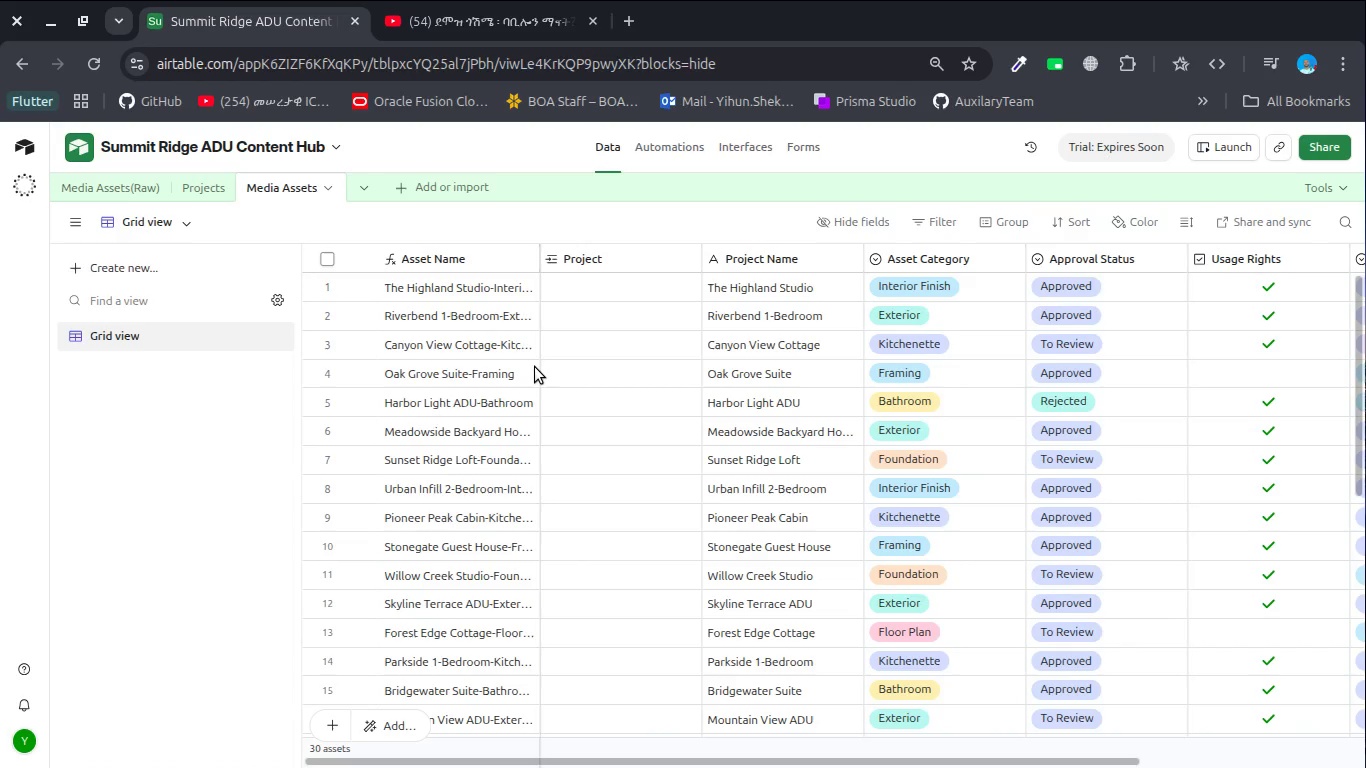 
left_click([192, 189])
 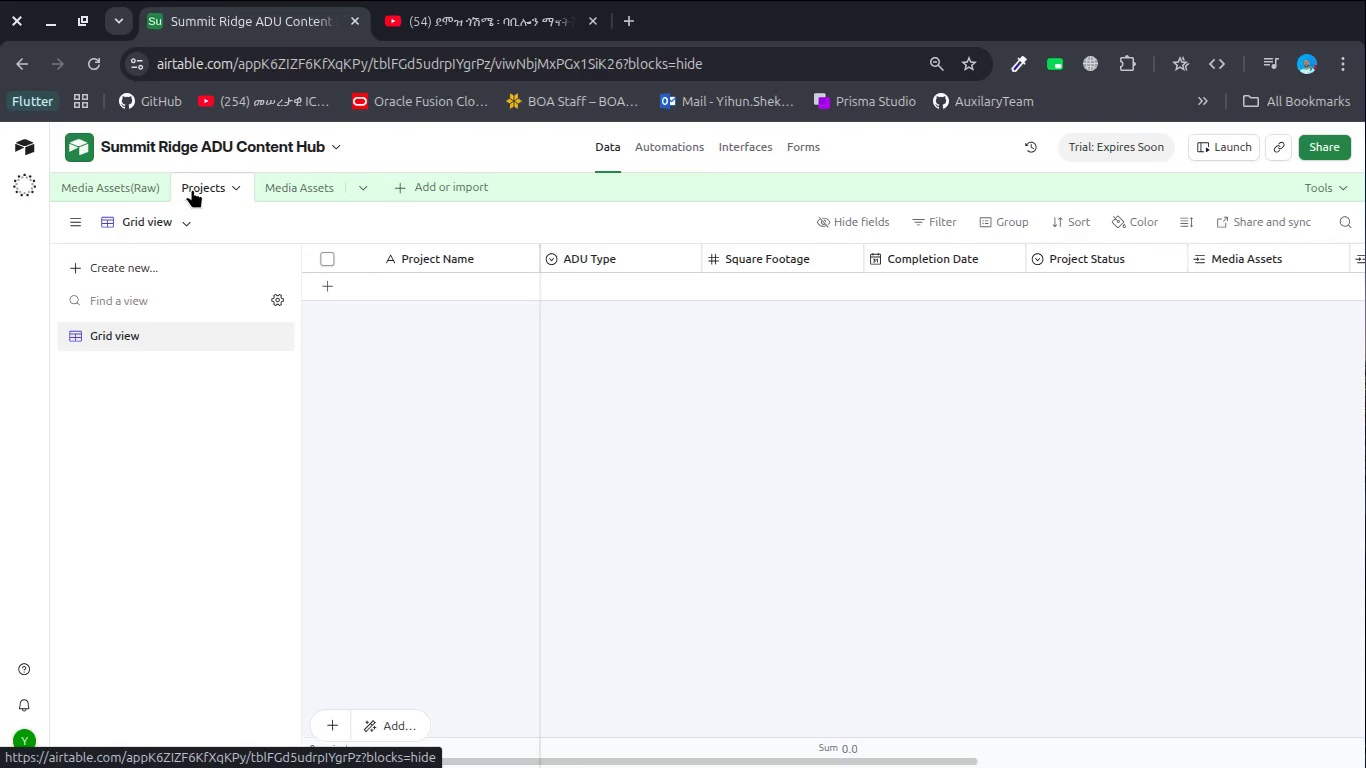 
wait(10.48)
 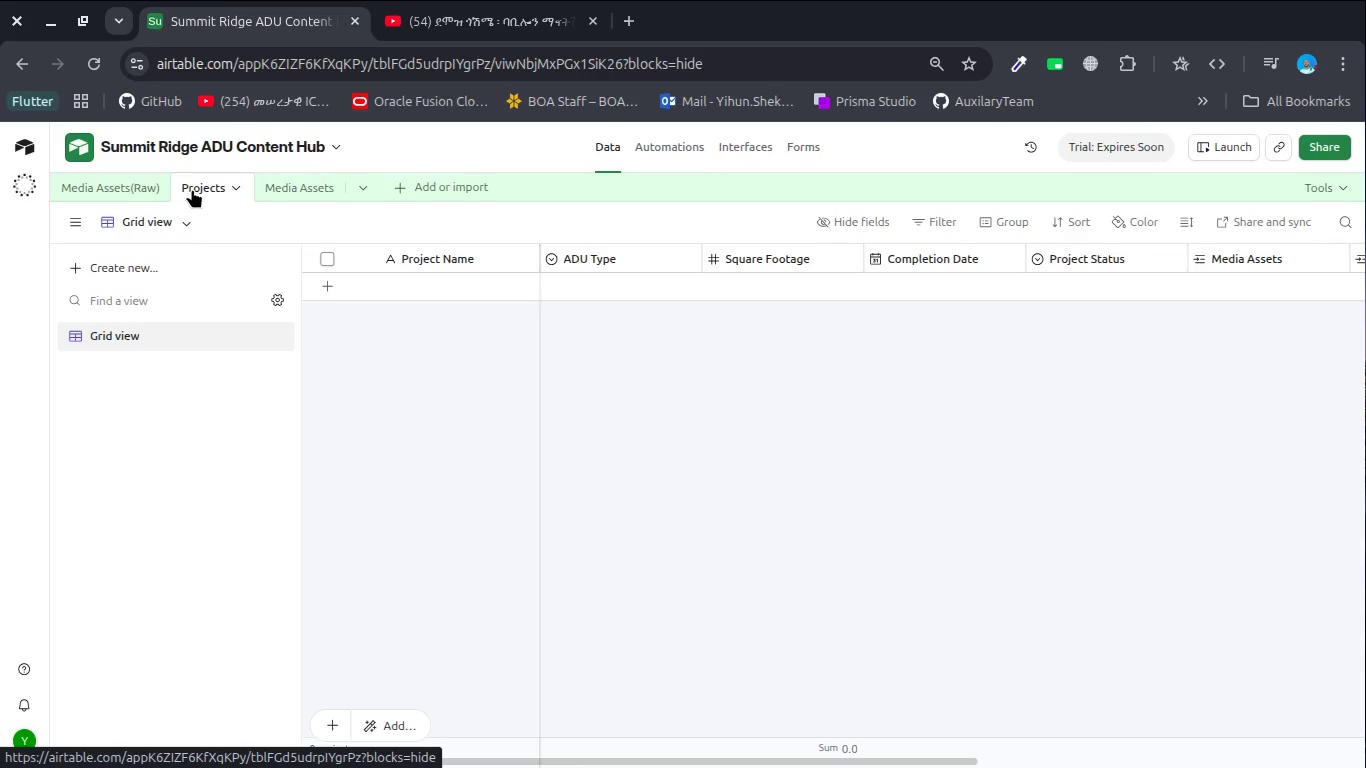 
key(Alt+AltLeft)
 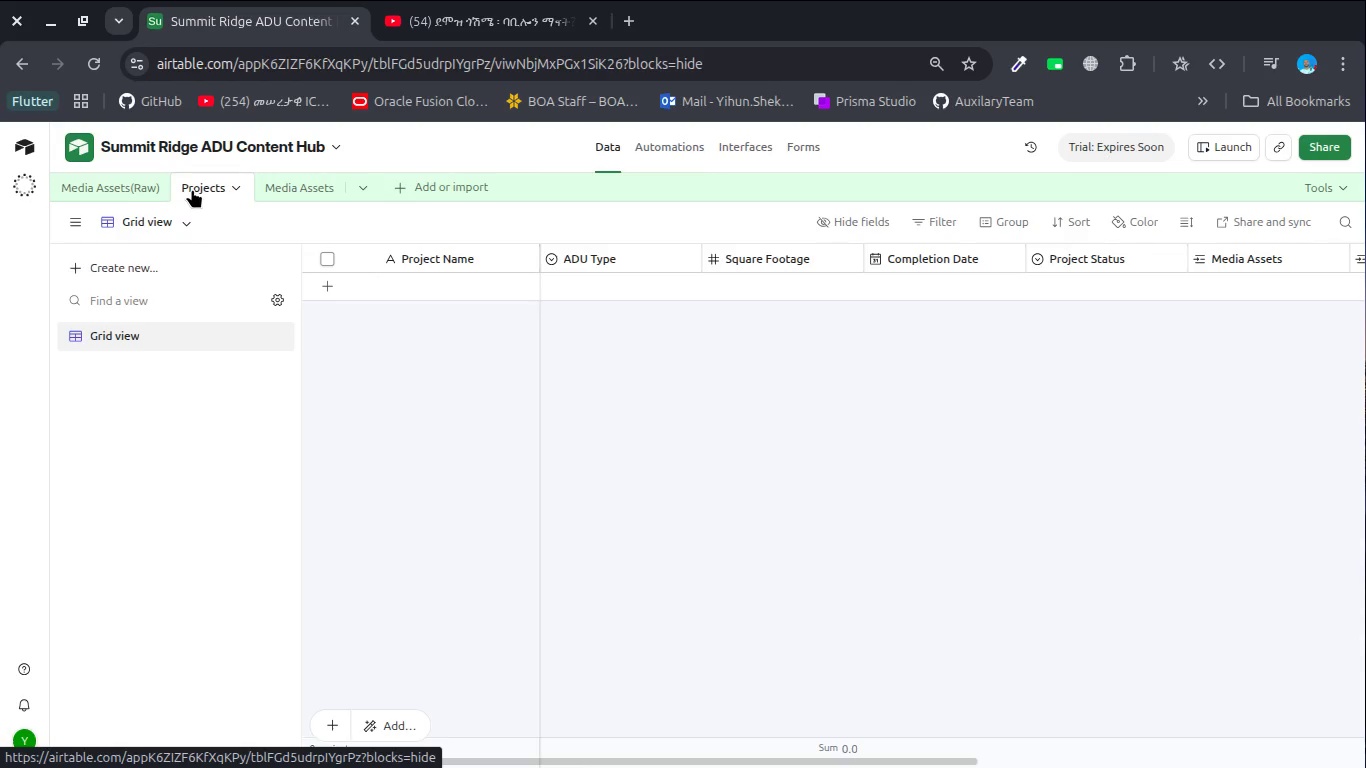 
key(Alt+Tab)